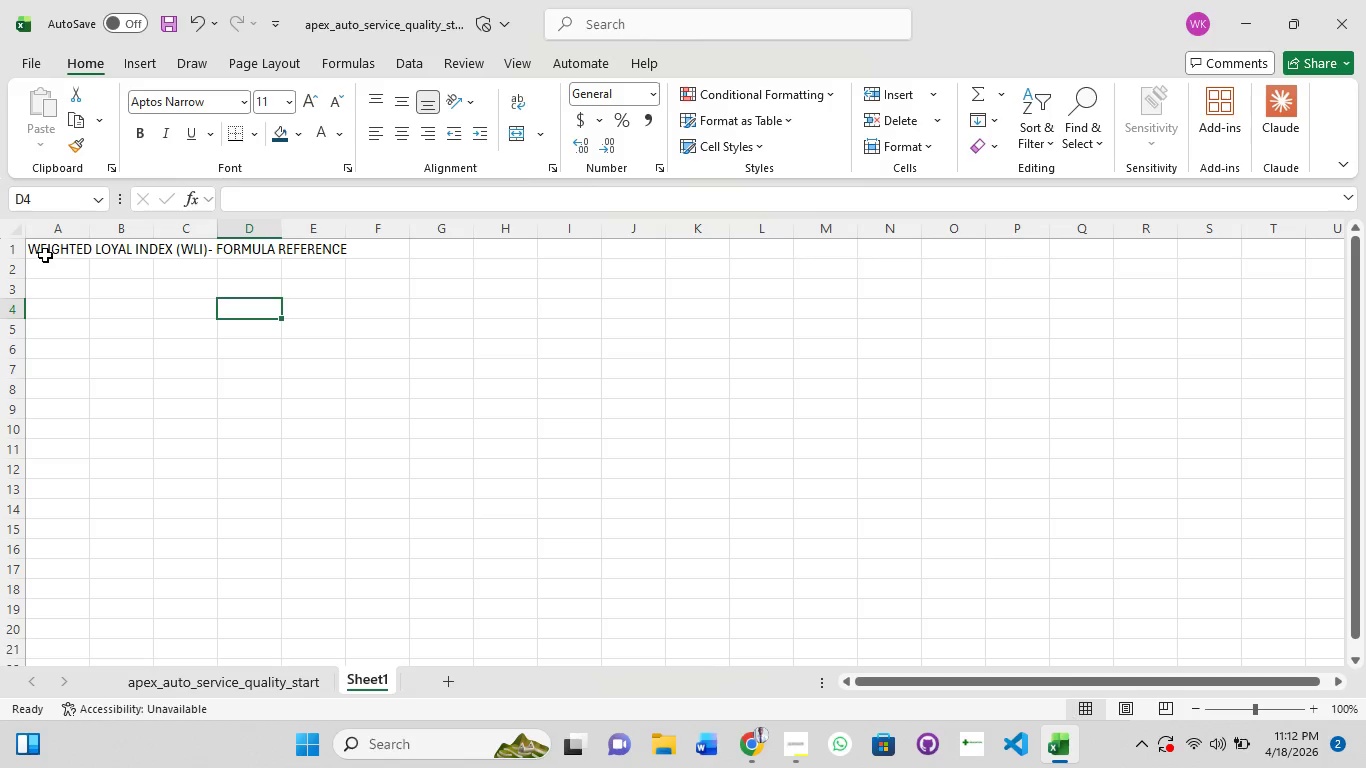 
left_click([47, 252])
 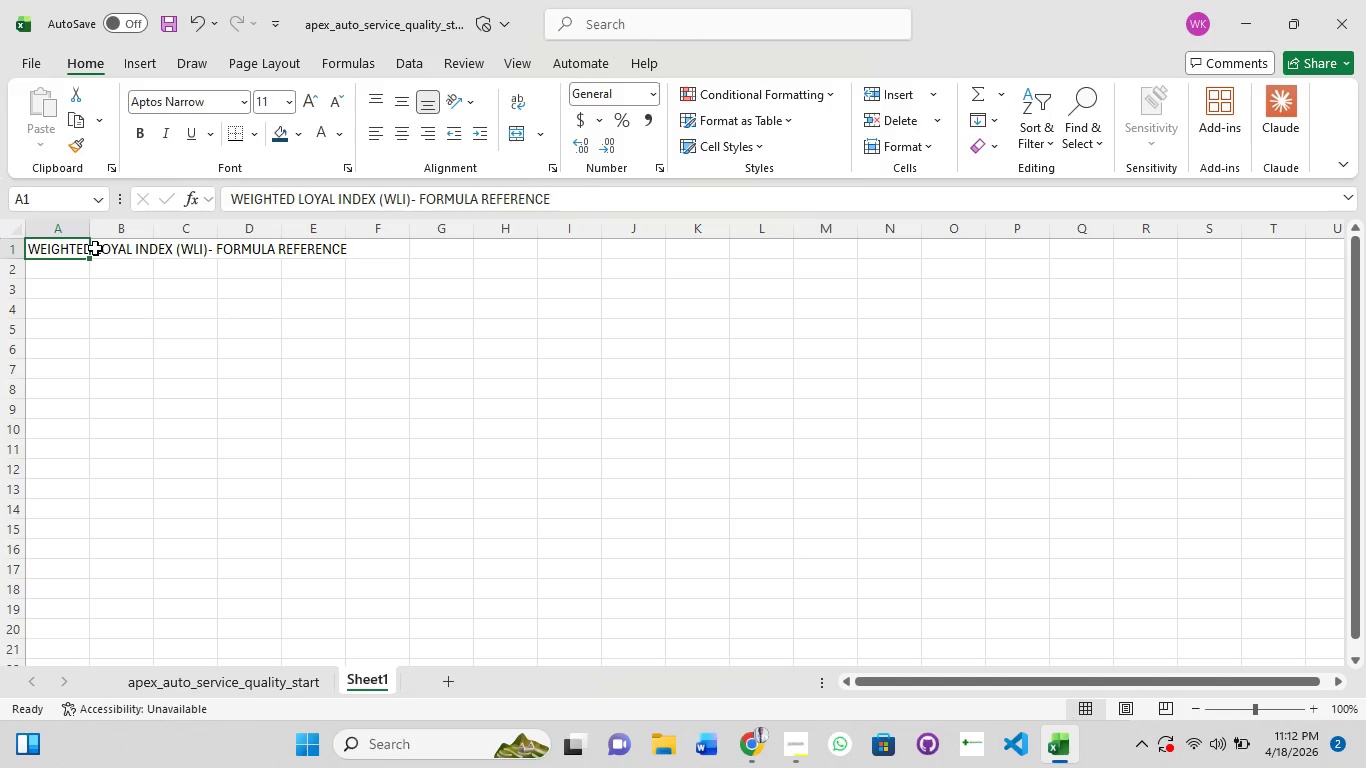 
hold_key(key=ShiftLeft, duration=1.5)
left_click([140, 241])
 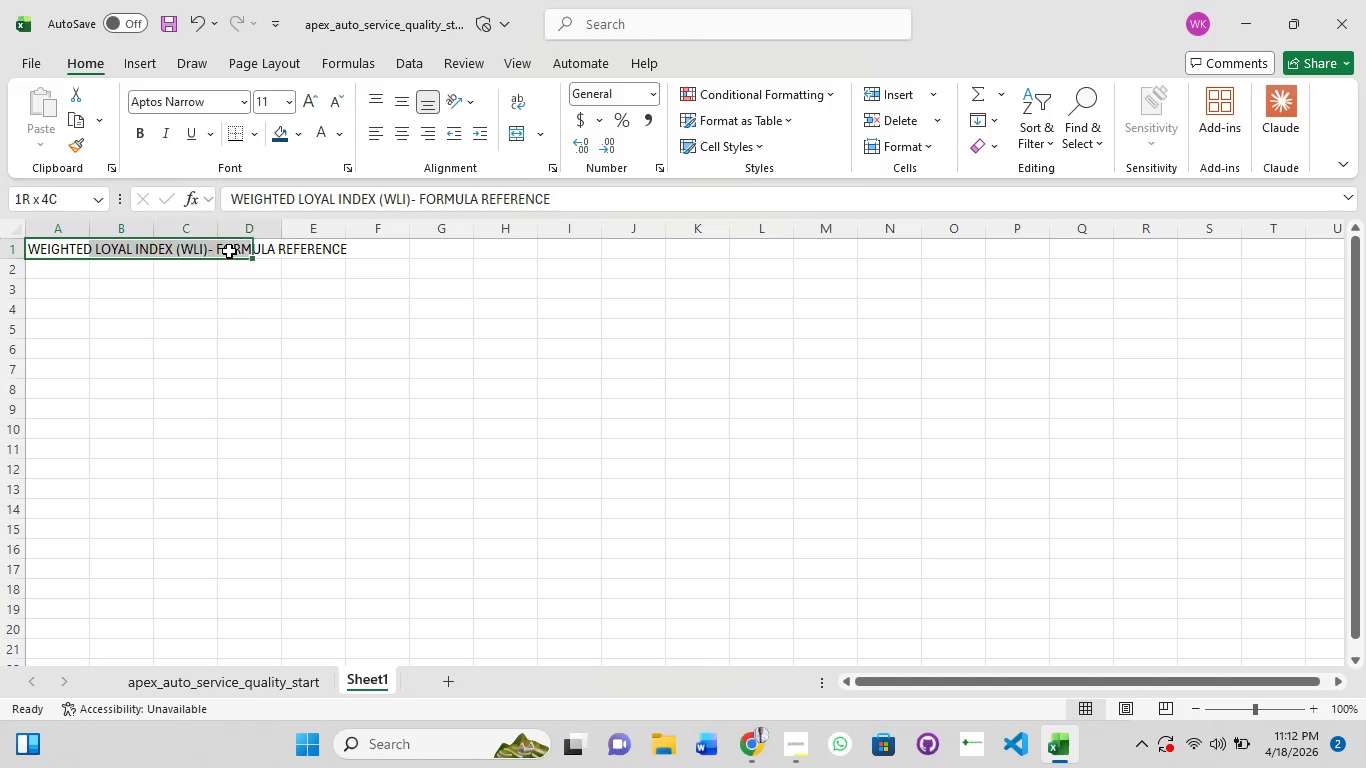 
left_click([229, 251])
 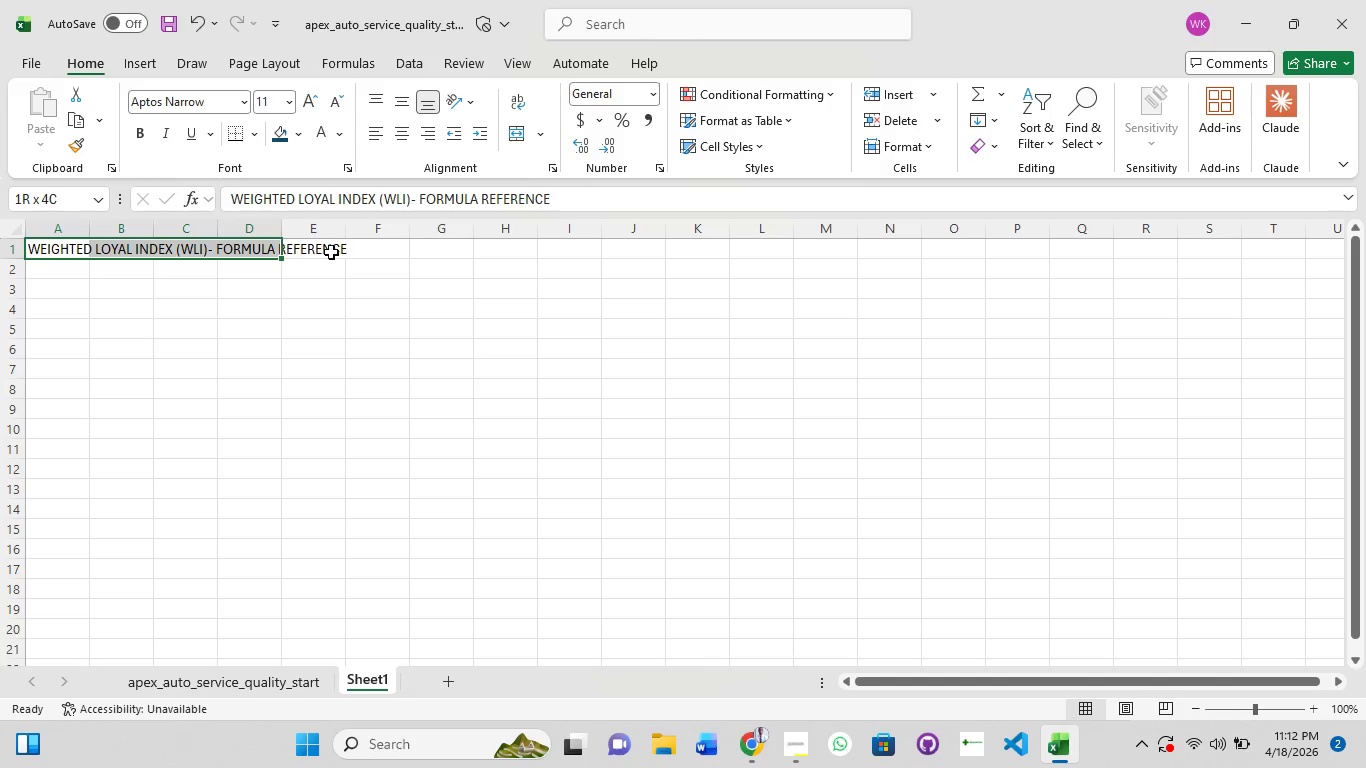 
hold_key(key=ShiftLeft, duration=0.72)
left_click([334, 252])
 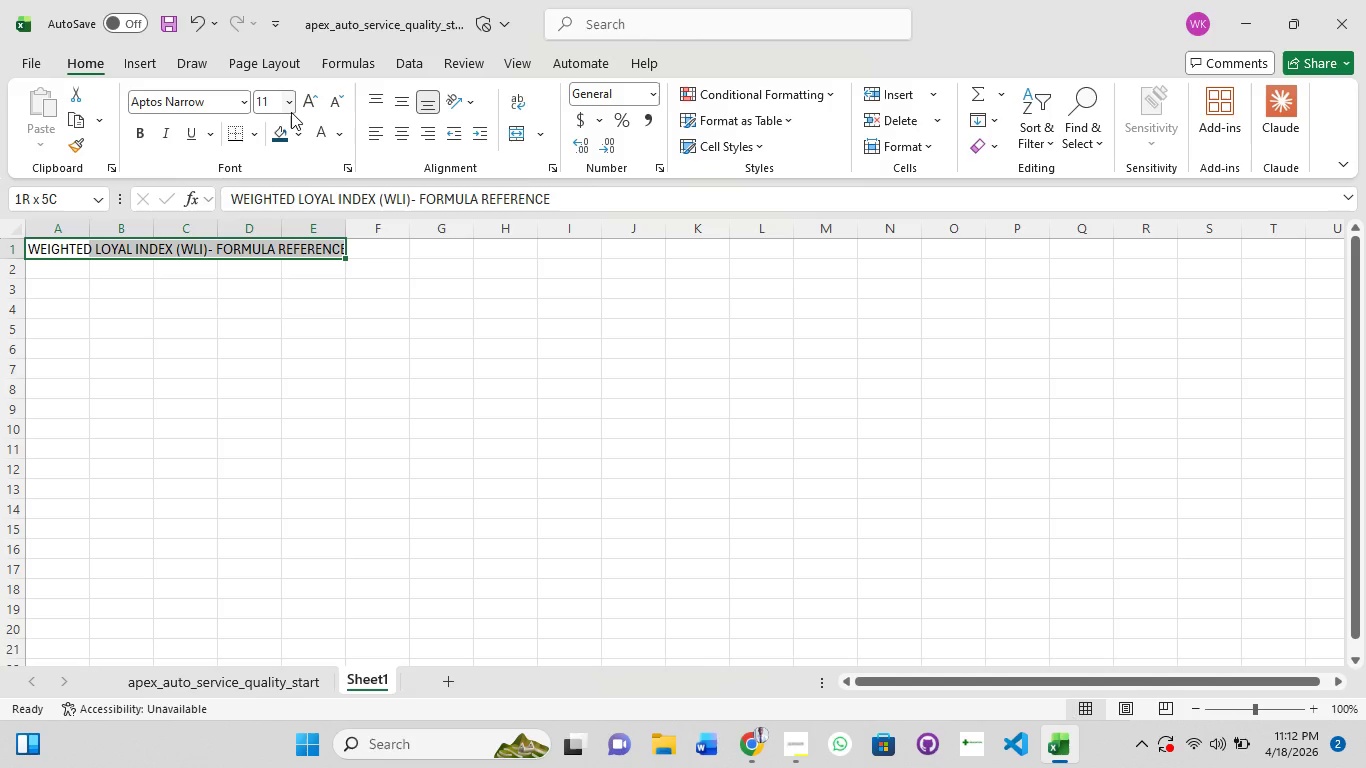 
left_click([290, 108])
 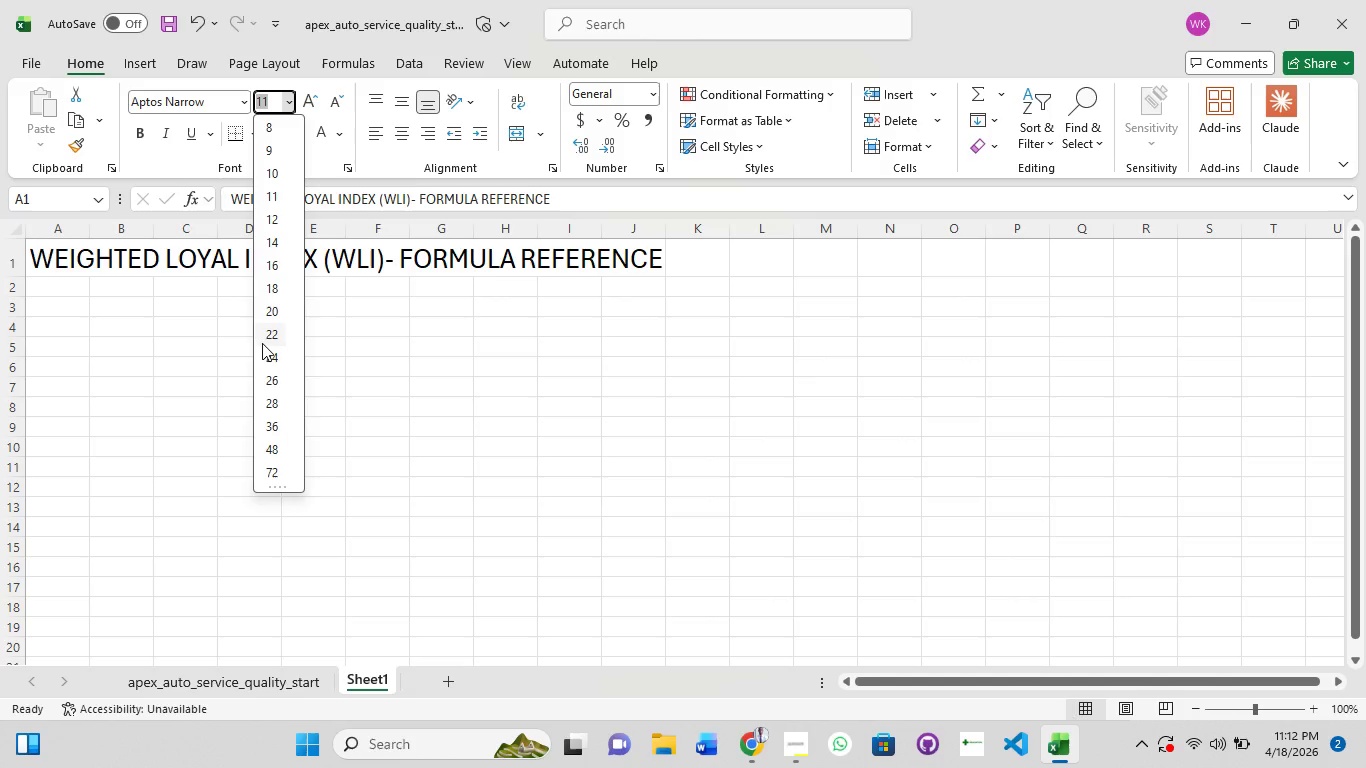 
left_click([270, 338])
 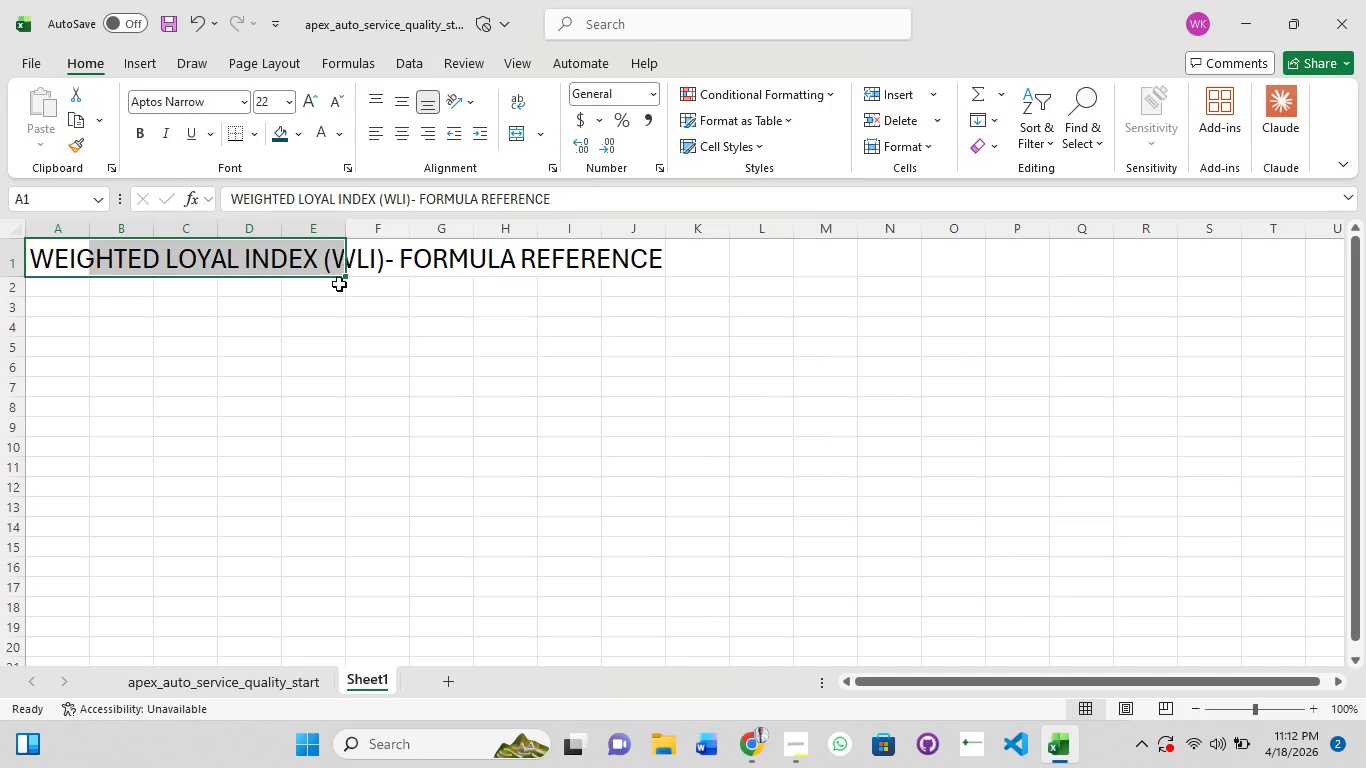 
left_click([278, 358])
 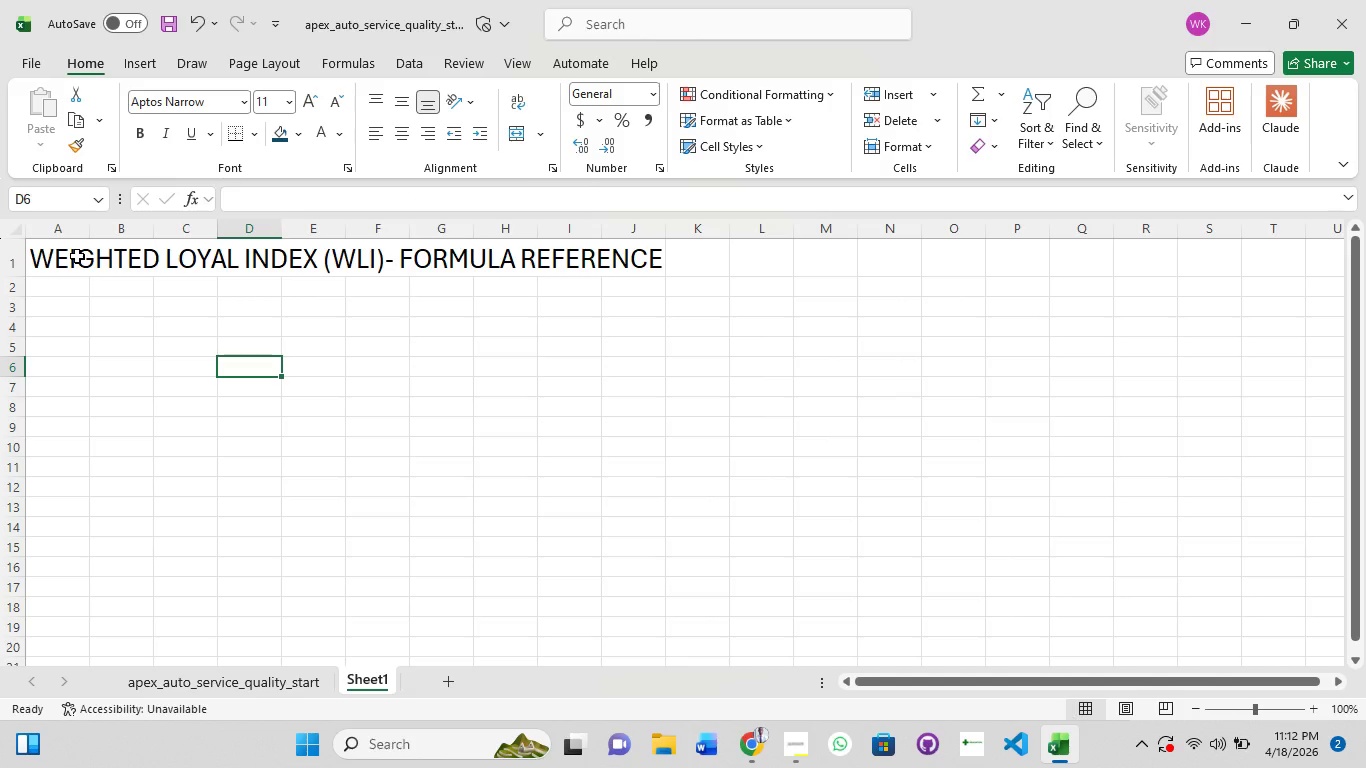 
hold_key(key=ShiftLeft, duration=0.61)
left_click([77, 256])
 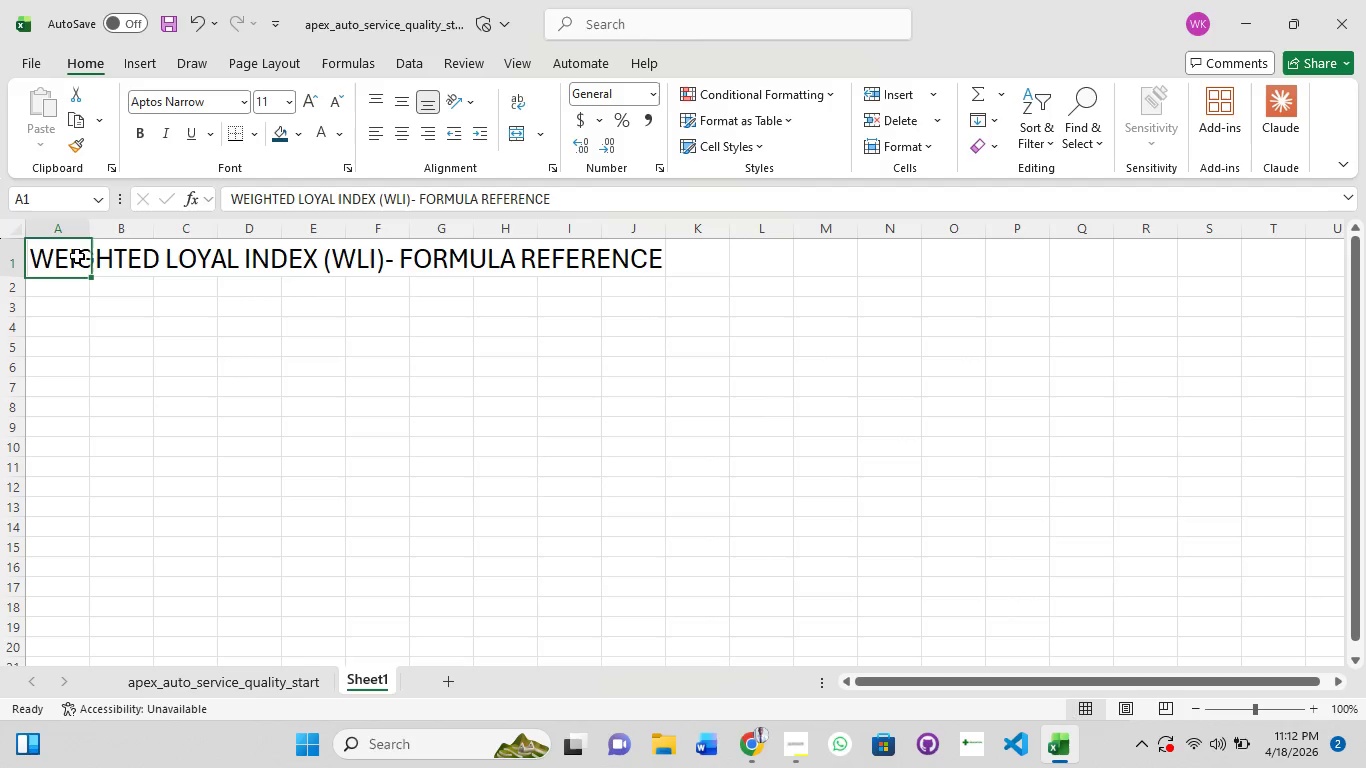 
left_click([77, 256])
 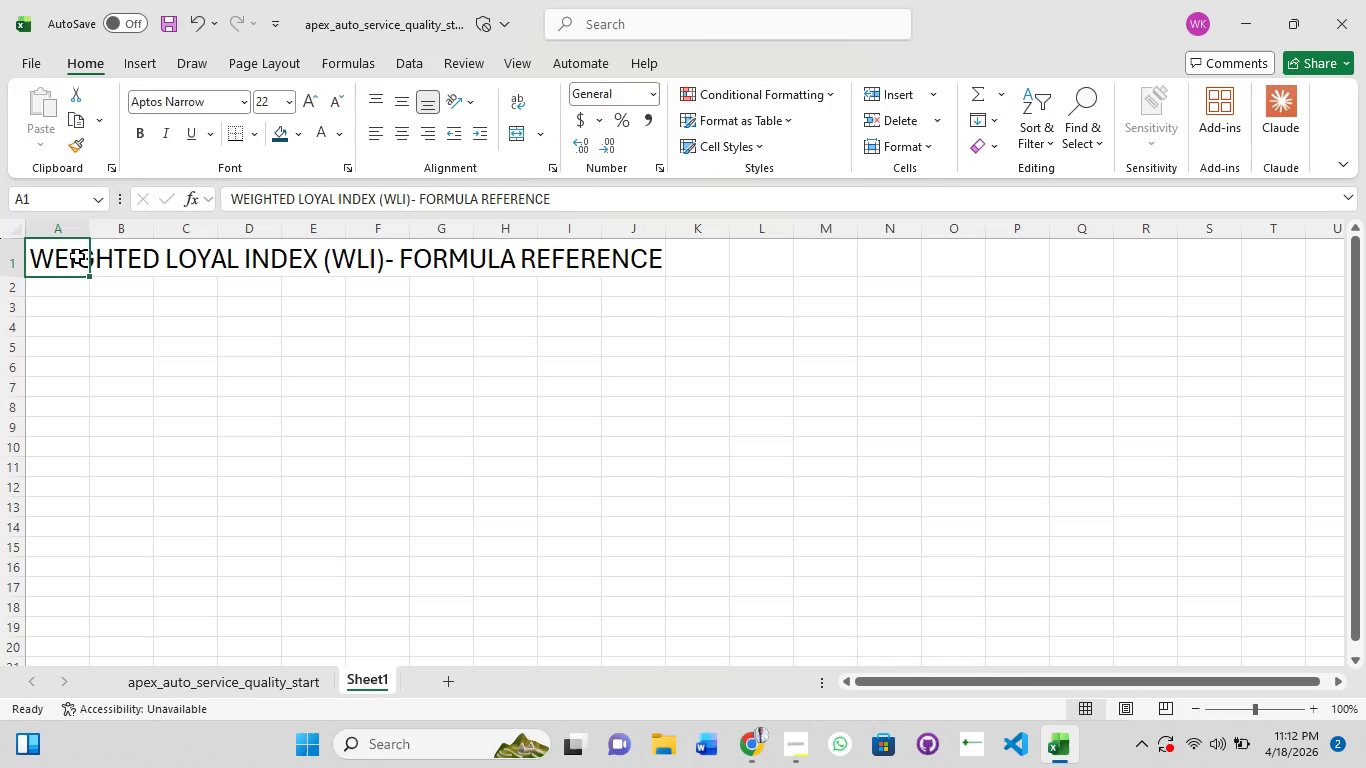 
hold_key(key=ShiftLeft, duration=1.5)
 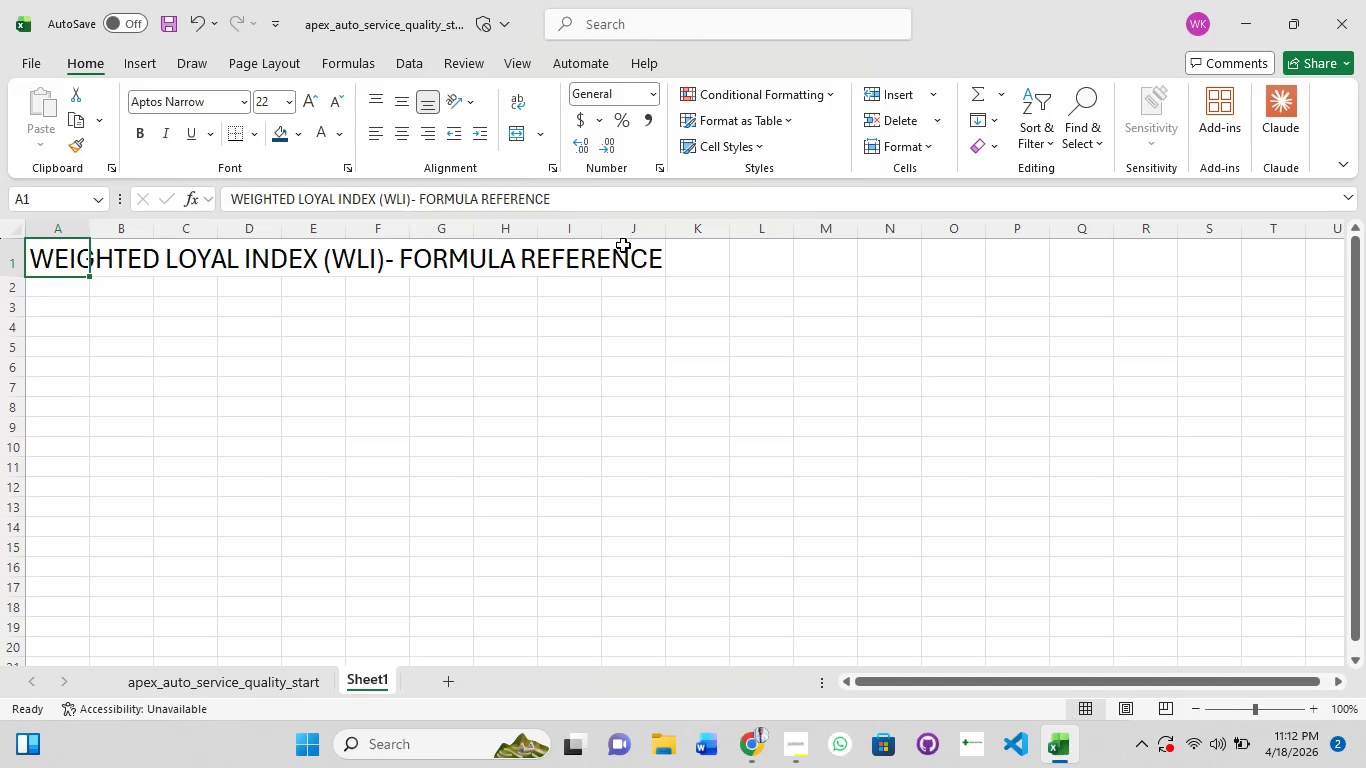 
hold_key(key=ShiftLeft, duration=1.5)
left_click([633, 267])
 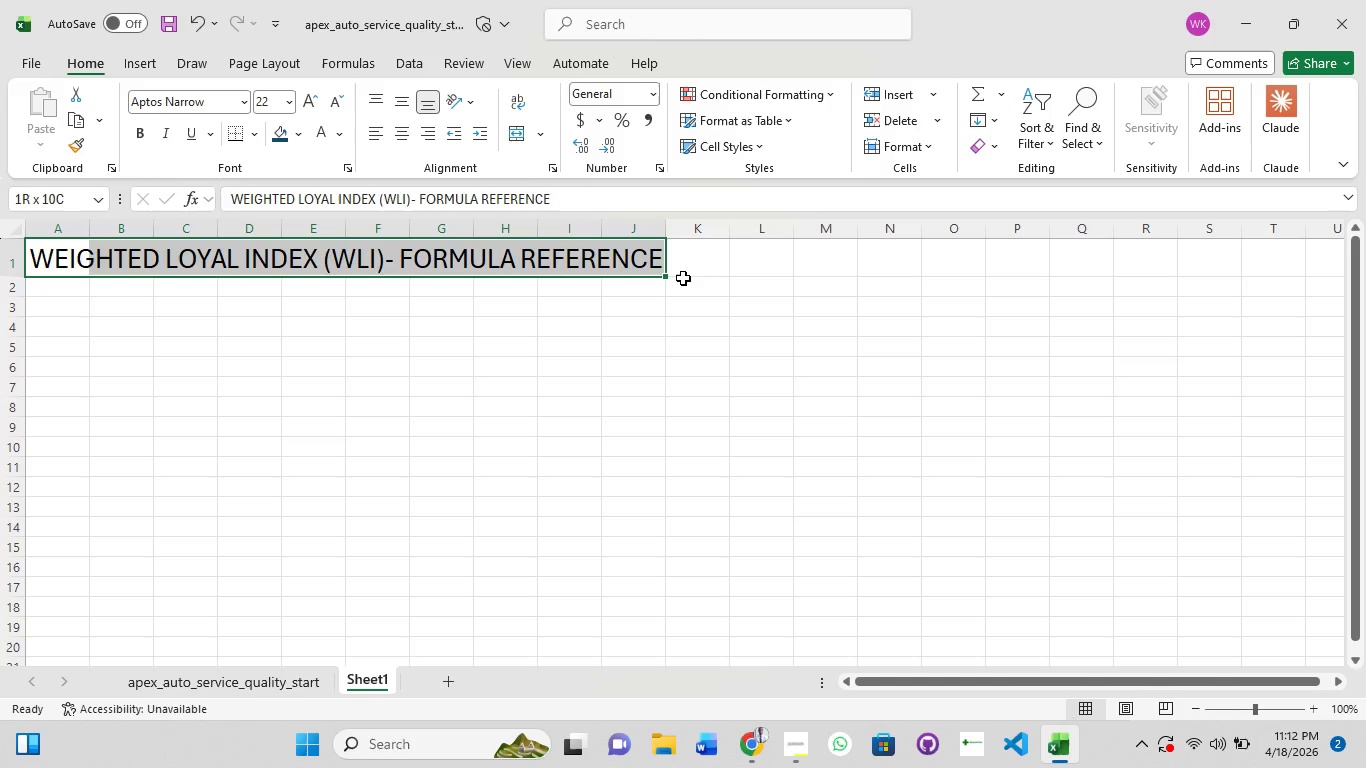 
hold_key(key=ShiftLeft, duration=1.52)
 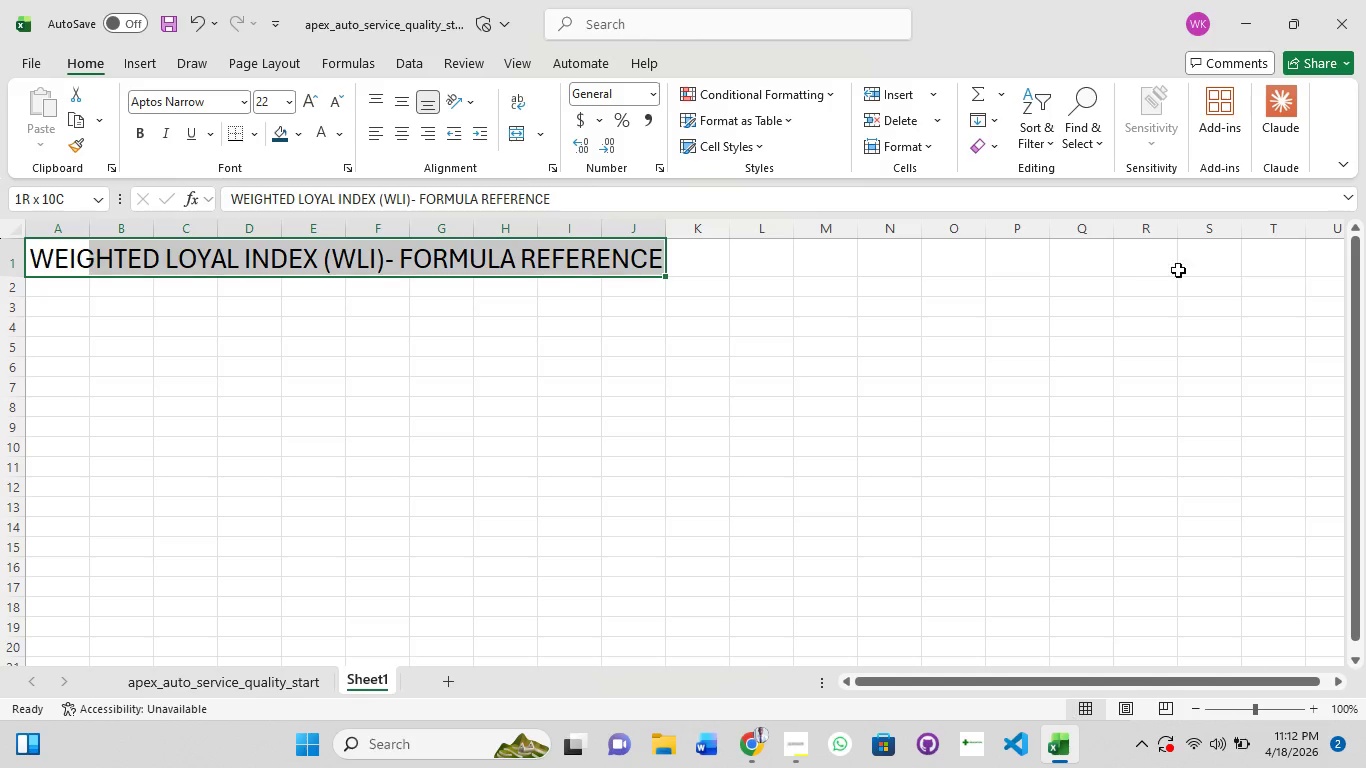 
hold_key(key=ShiftLeft, duration=1.52)
left_click([1215, 264])
 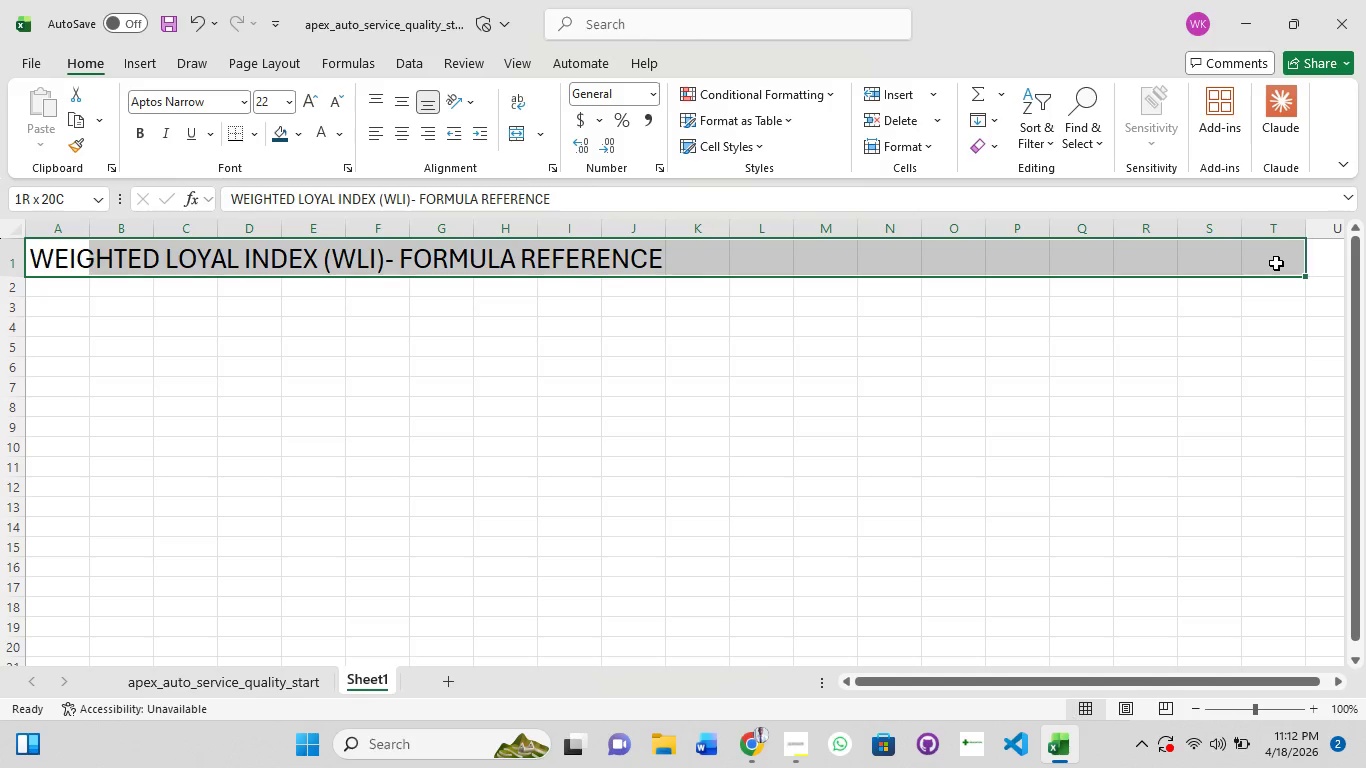 
left_click([1276, 263])
 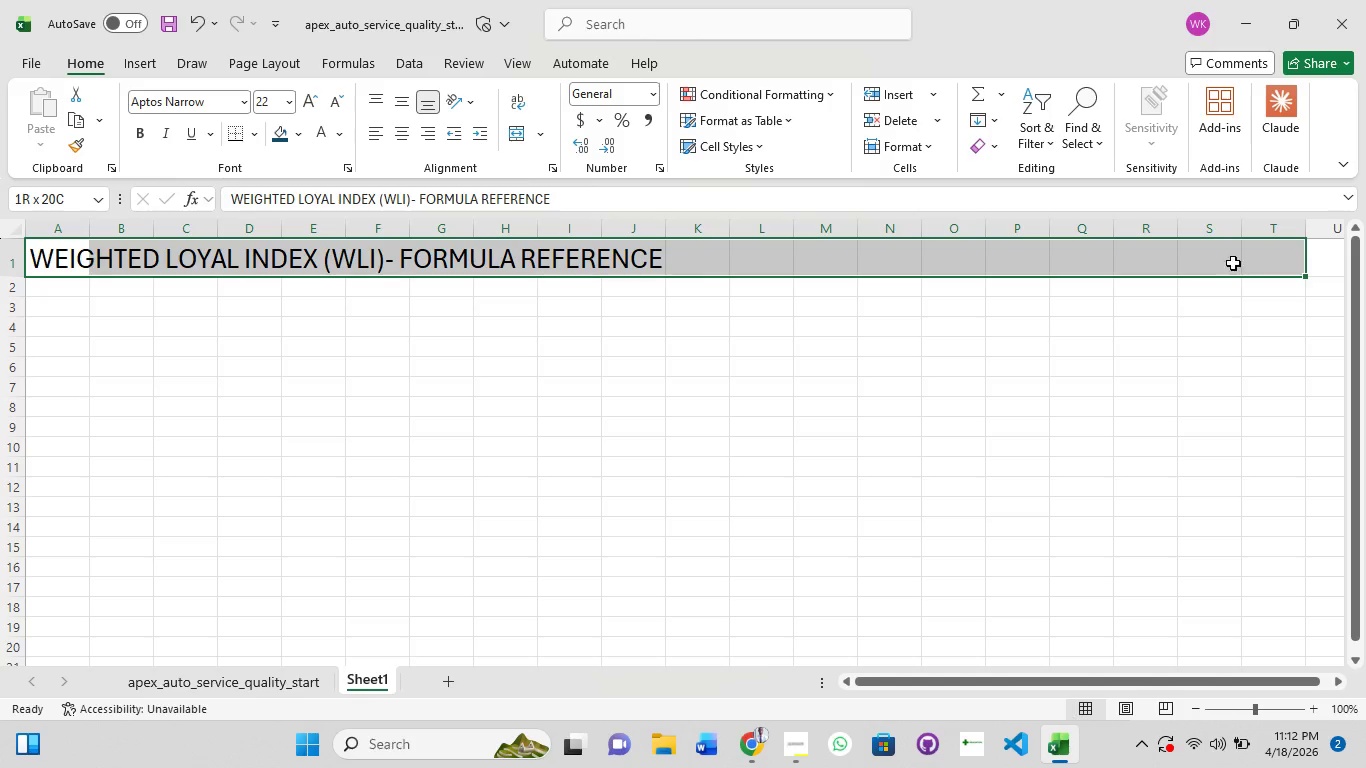 
hold_key(key=ShiftLeft, duration=0.36)
 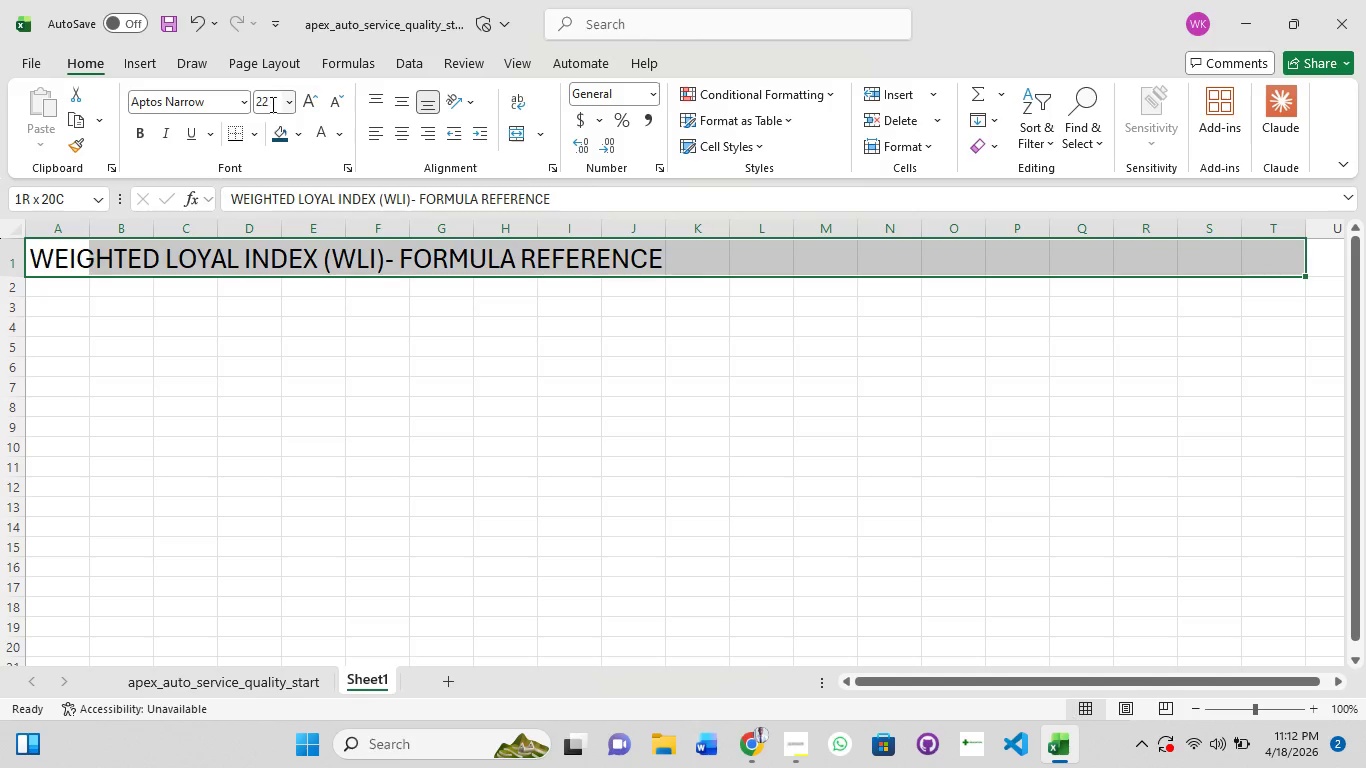 
mouse_move([277, 131])
 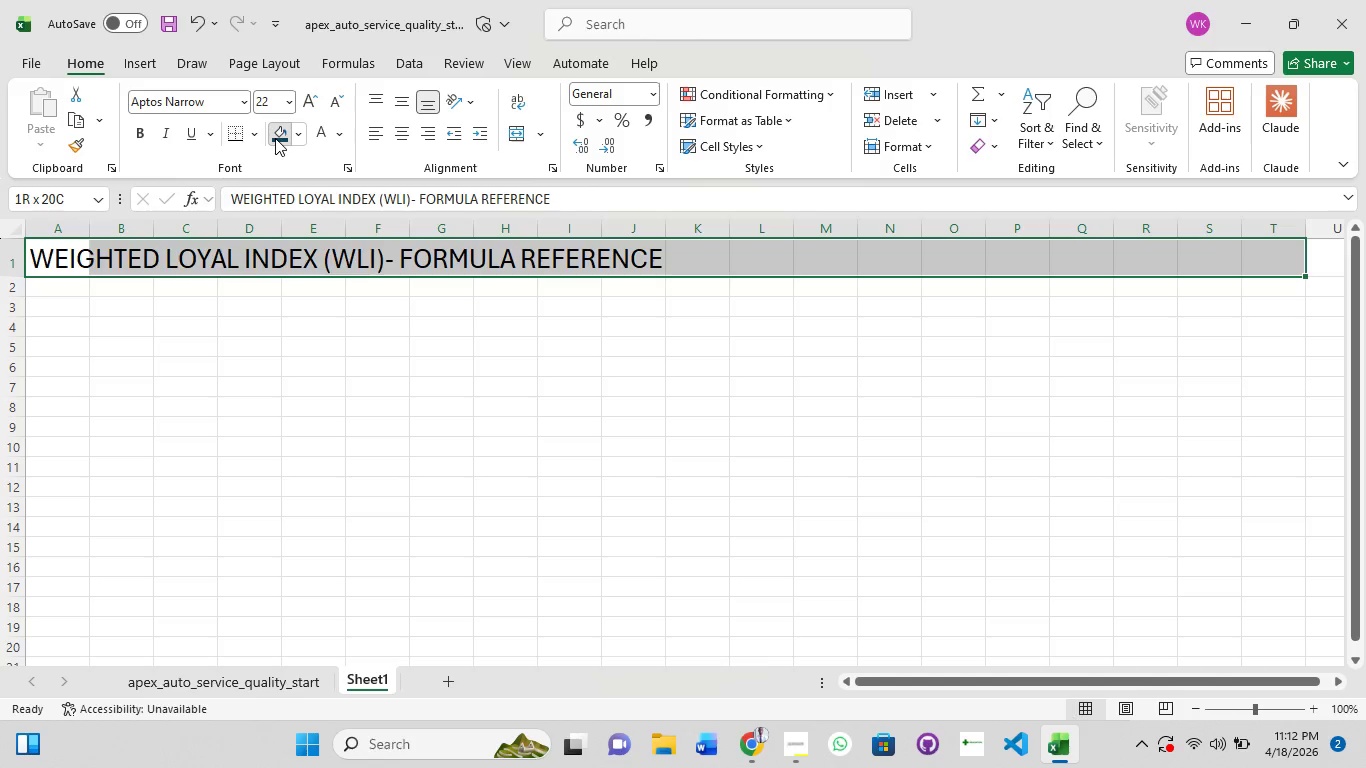 
left_click([275, 138])
 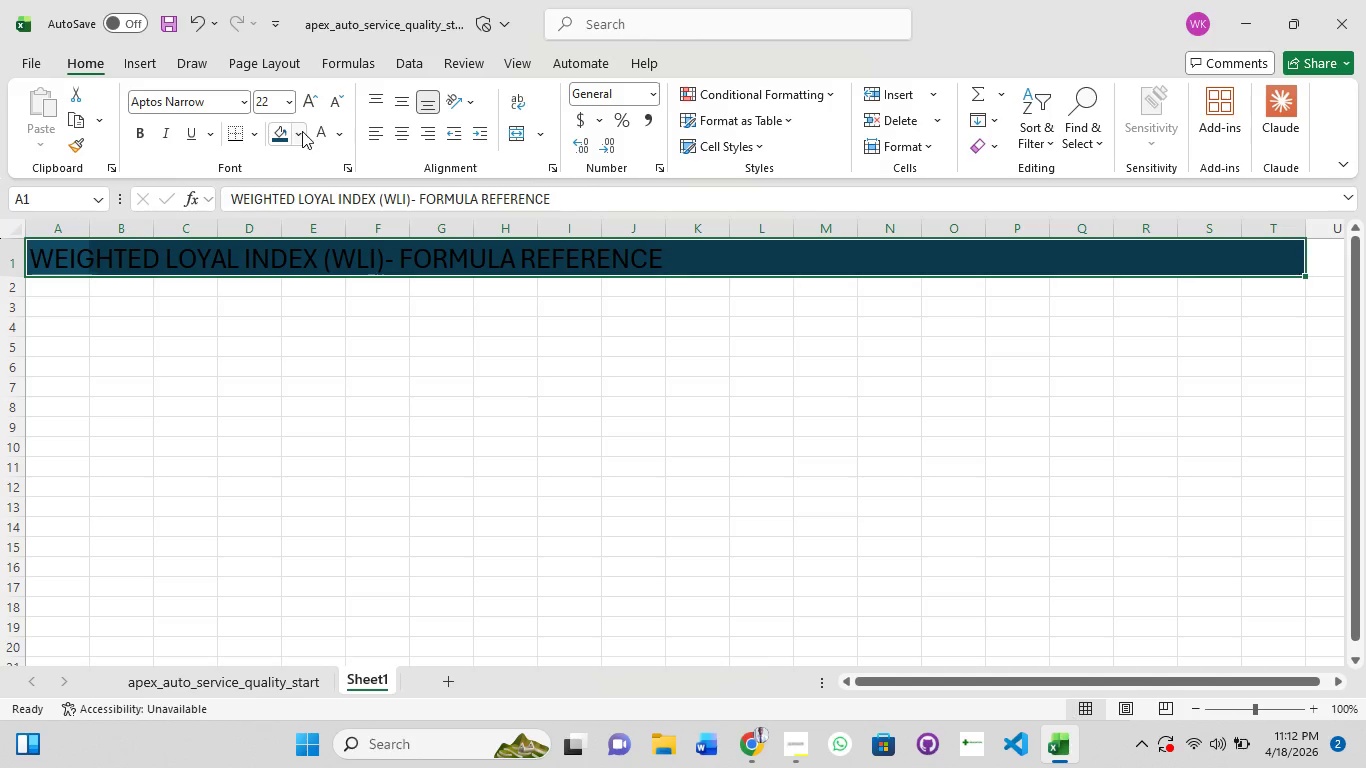 
left_click([312, 132])
 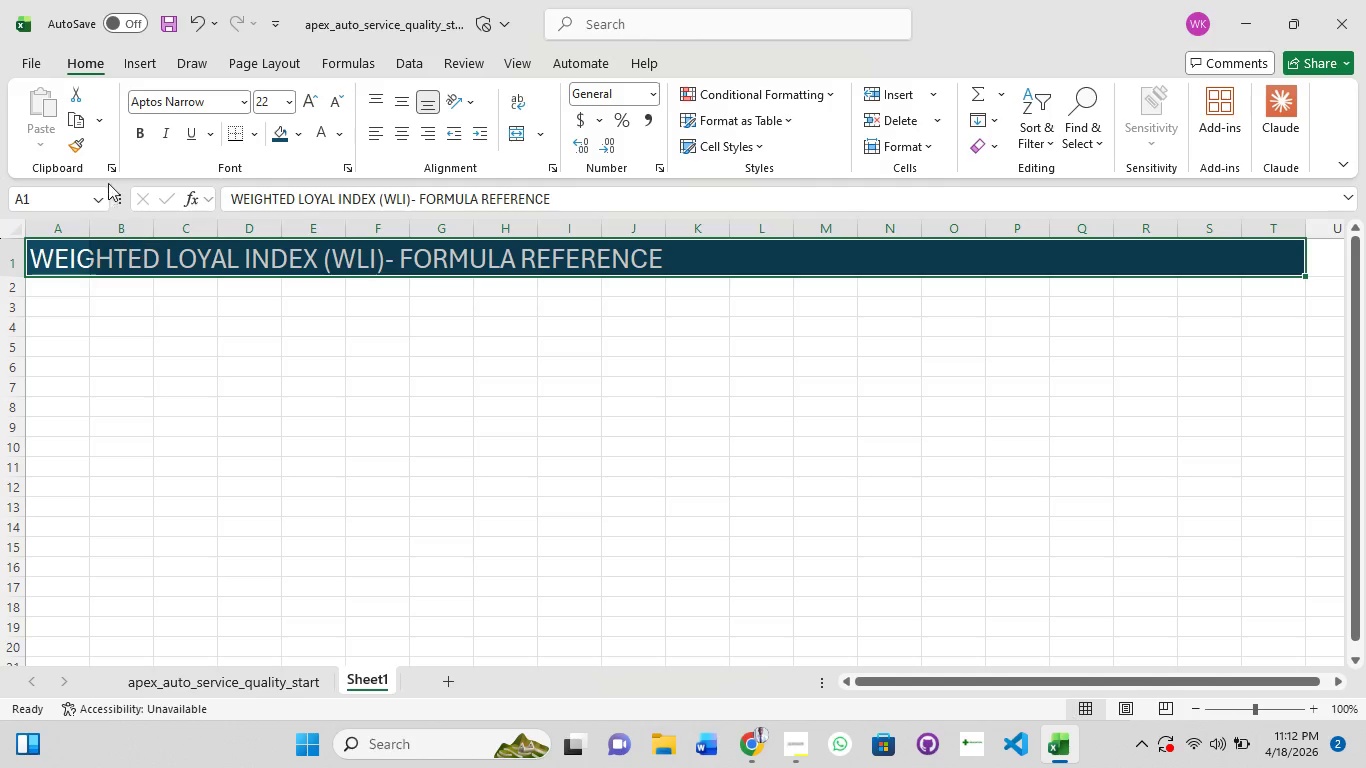 
left_click([140, 126])
 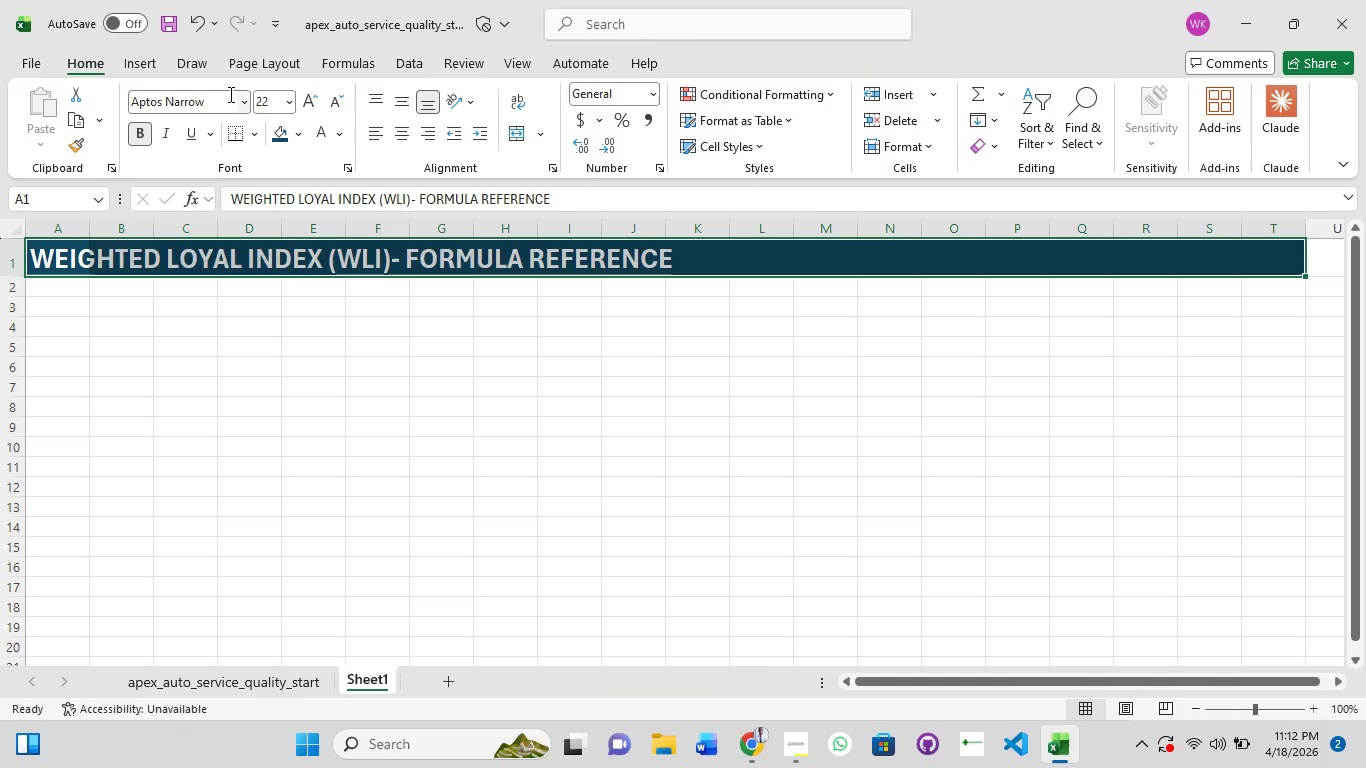 
wait(5.02)
 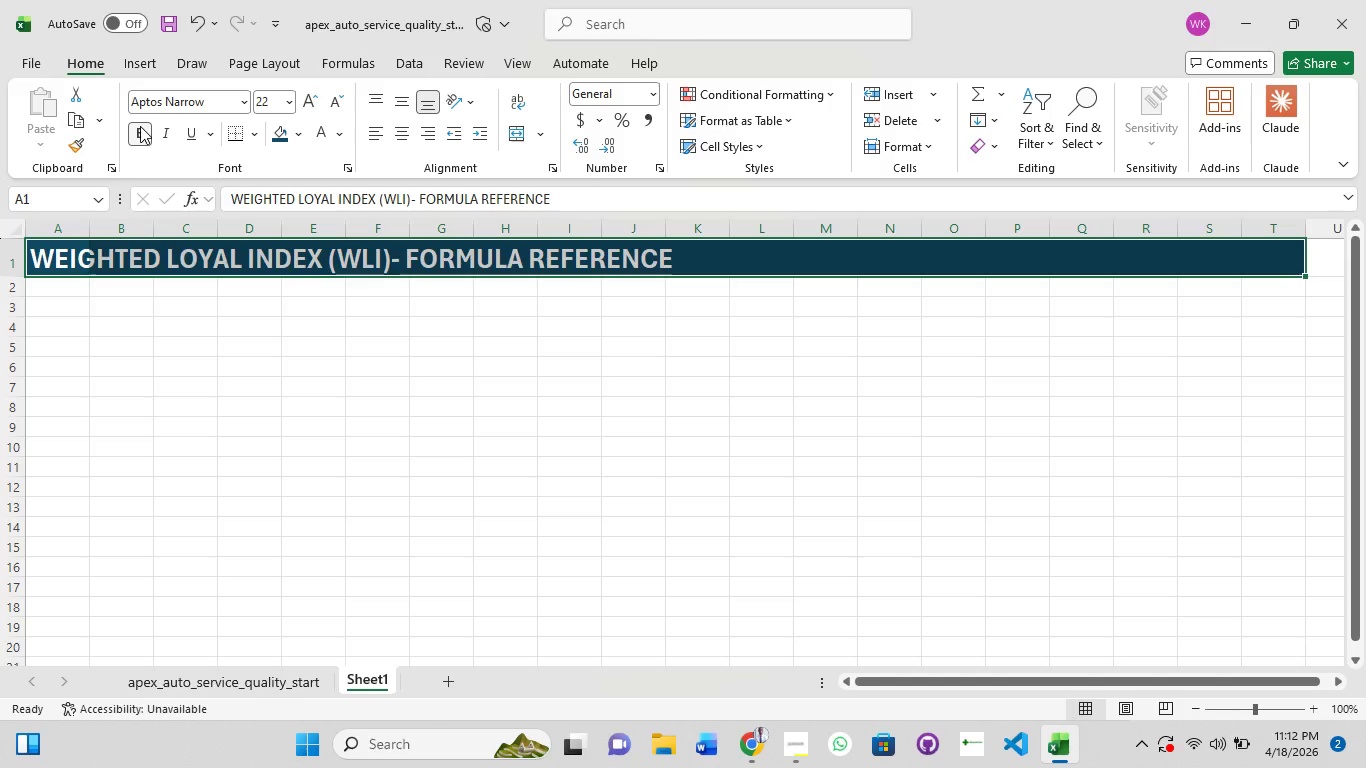 
left_click([248, 98])
 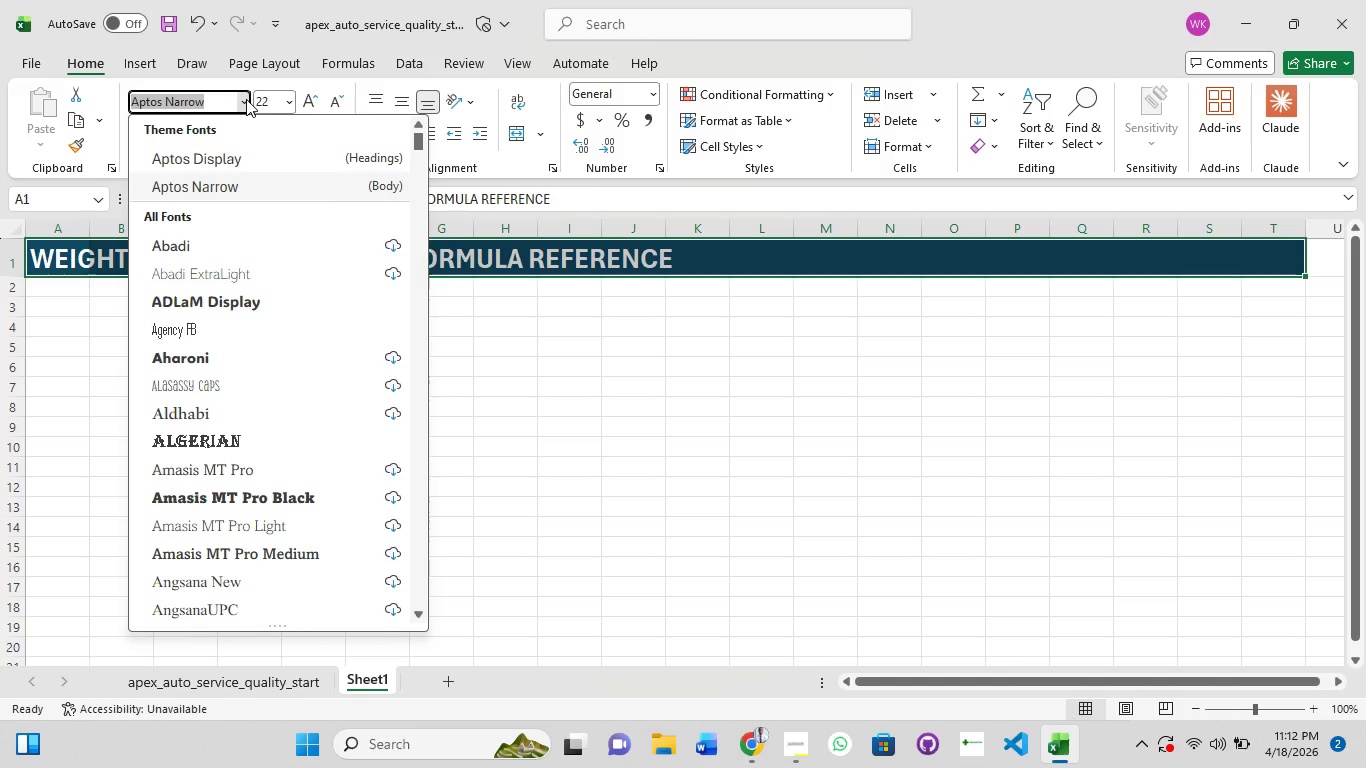 
type(POPPINS)
 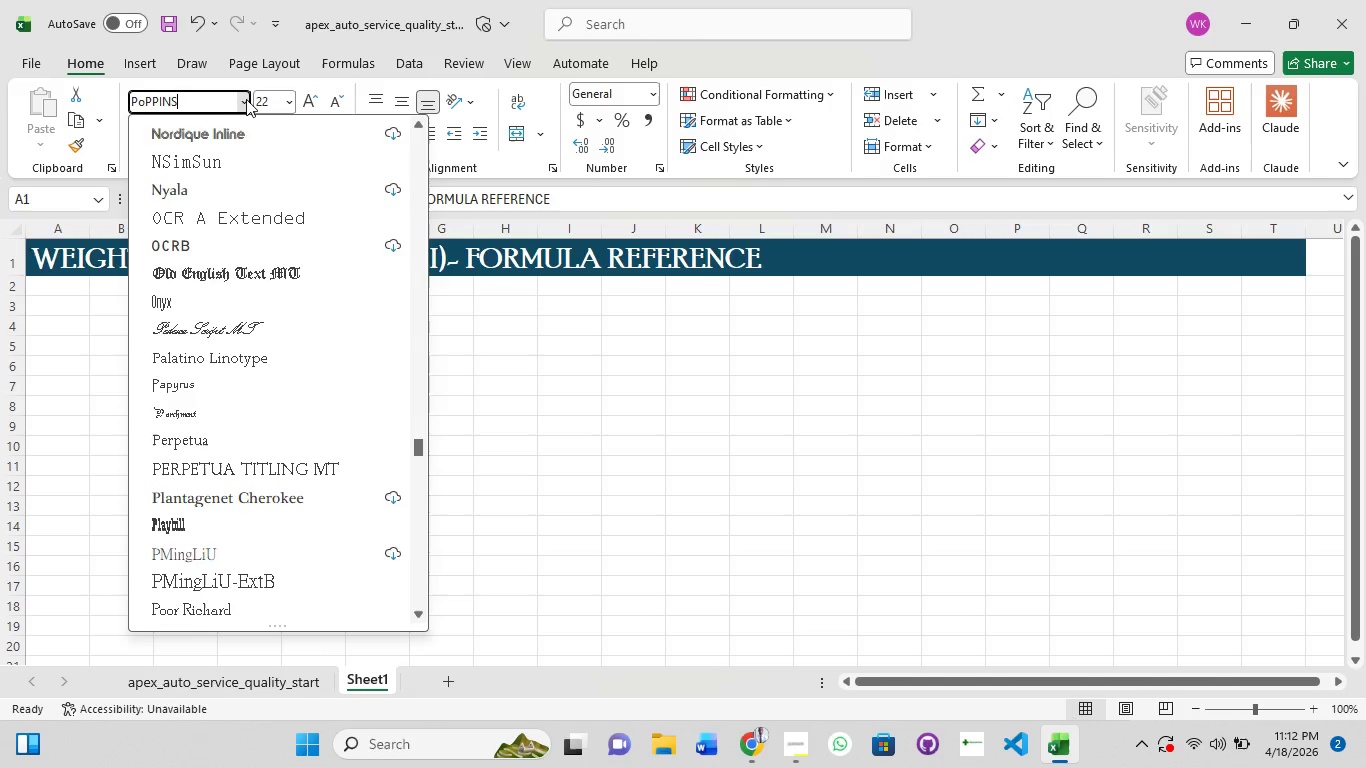 
key(Enter)
 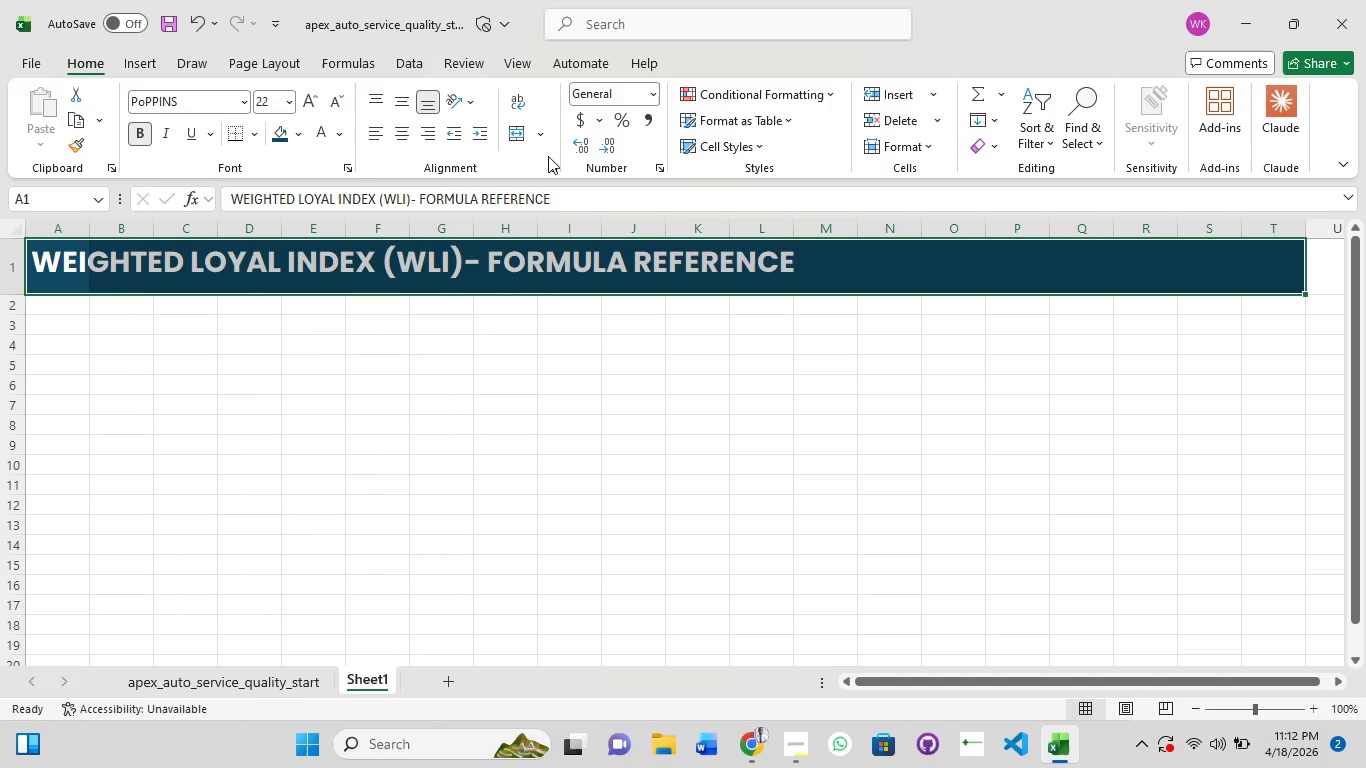 
left_click([516, 142])
 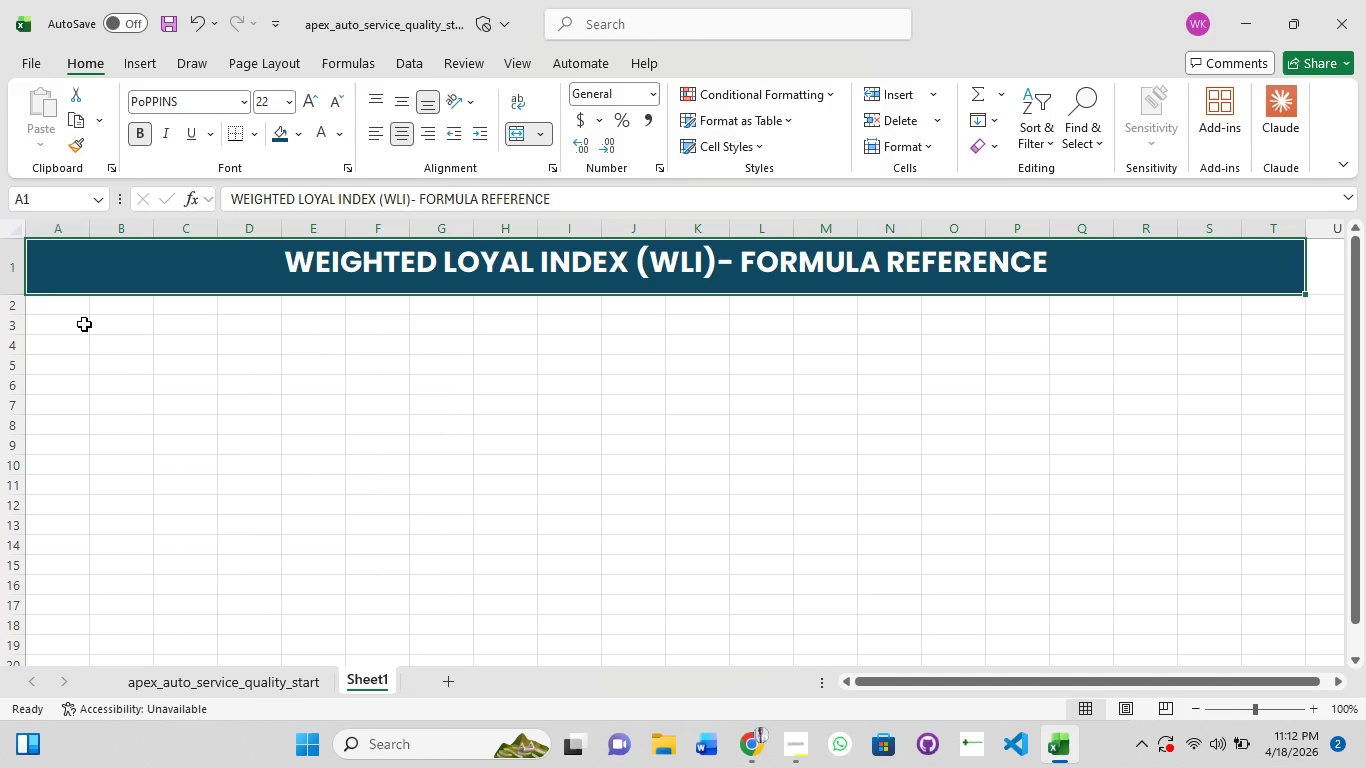 
left_click([36, 302])
 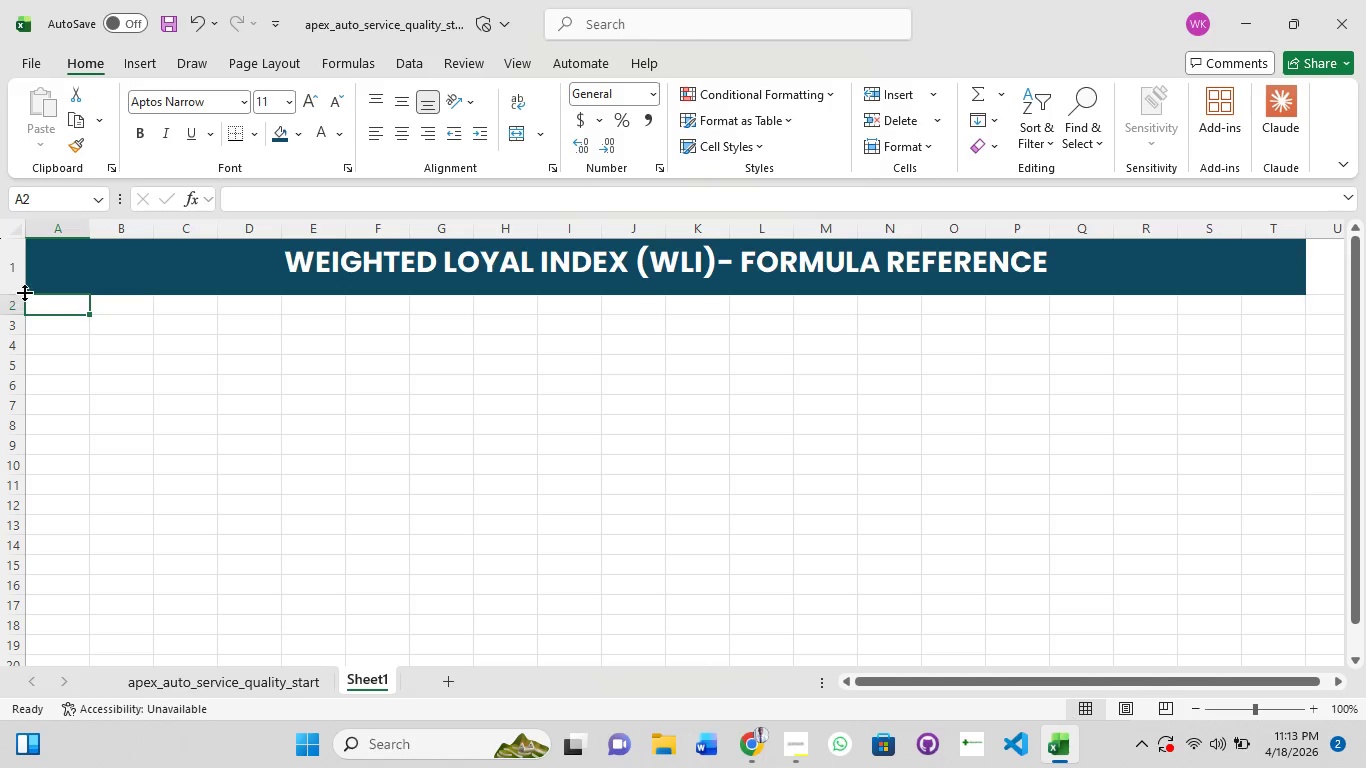 
wait(9.7)
 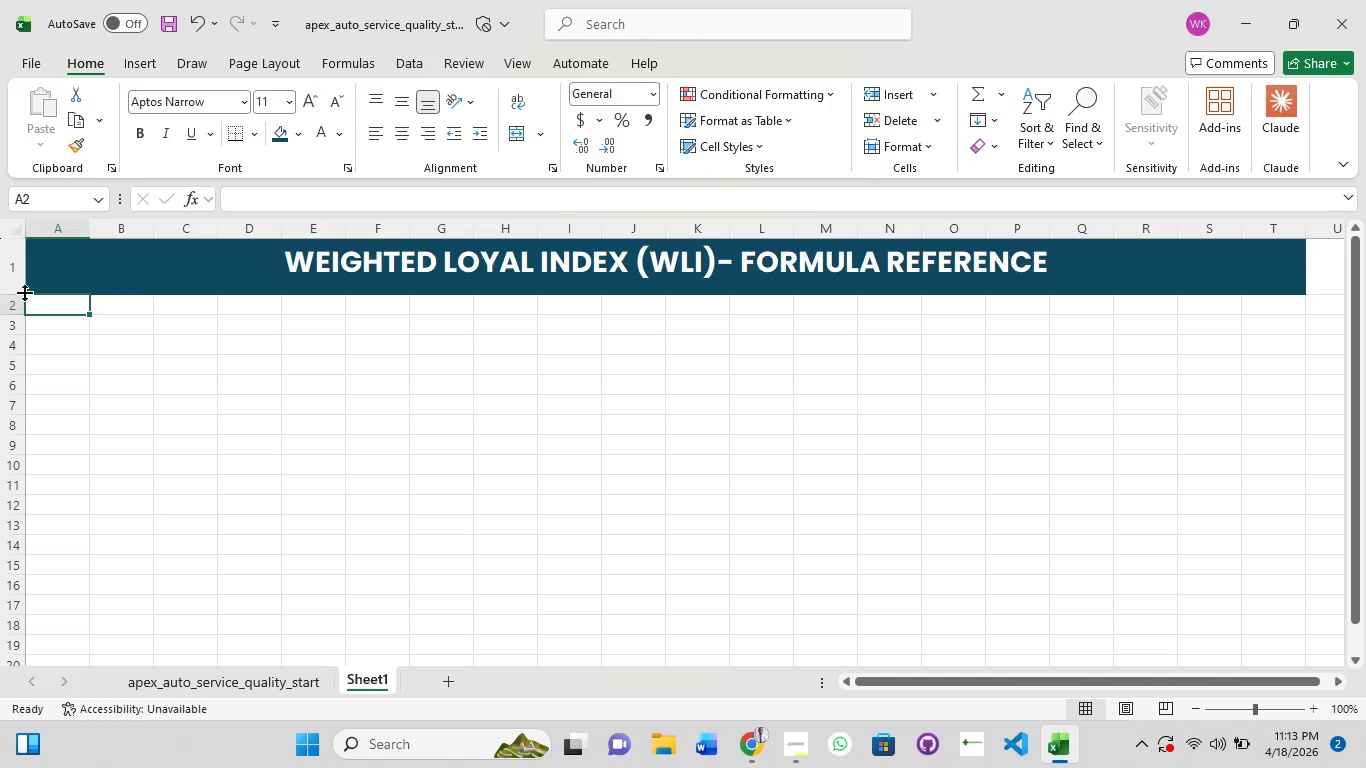 
type(fO)
key(Backspace)
key(Backspace)
type(Fot)
key(Backspace)
type(r)
 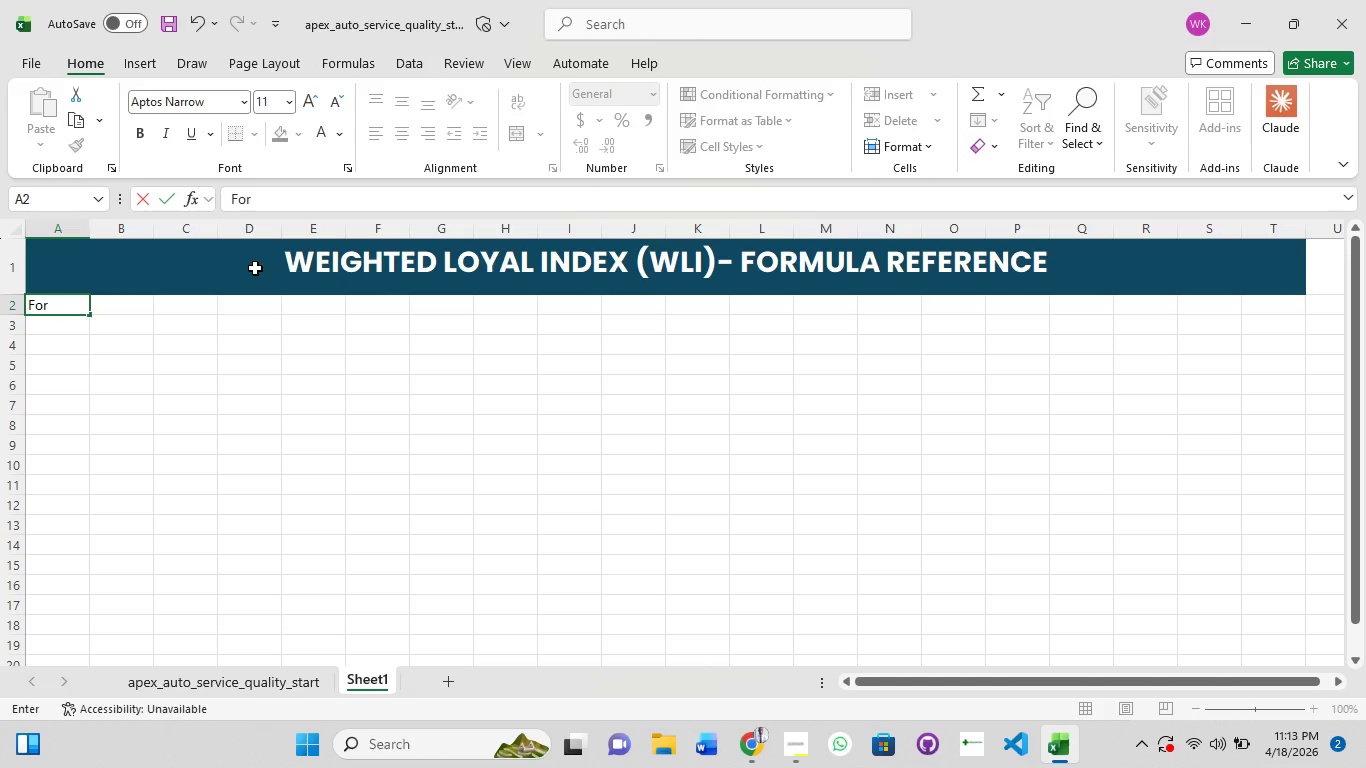 
type(mula)
 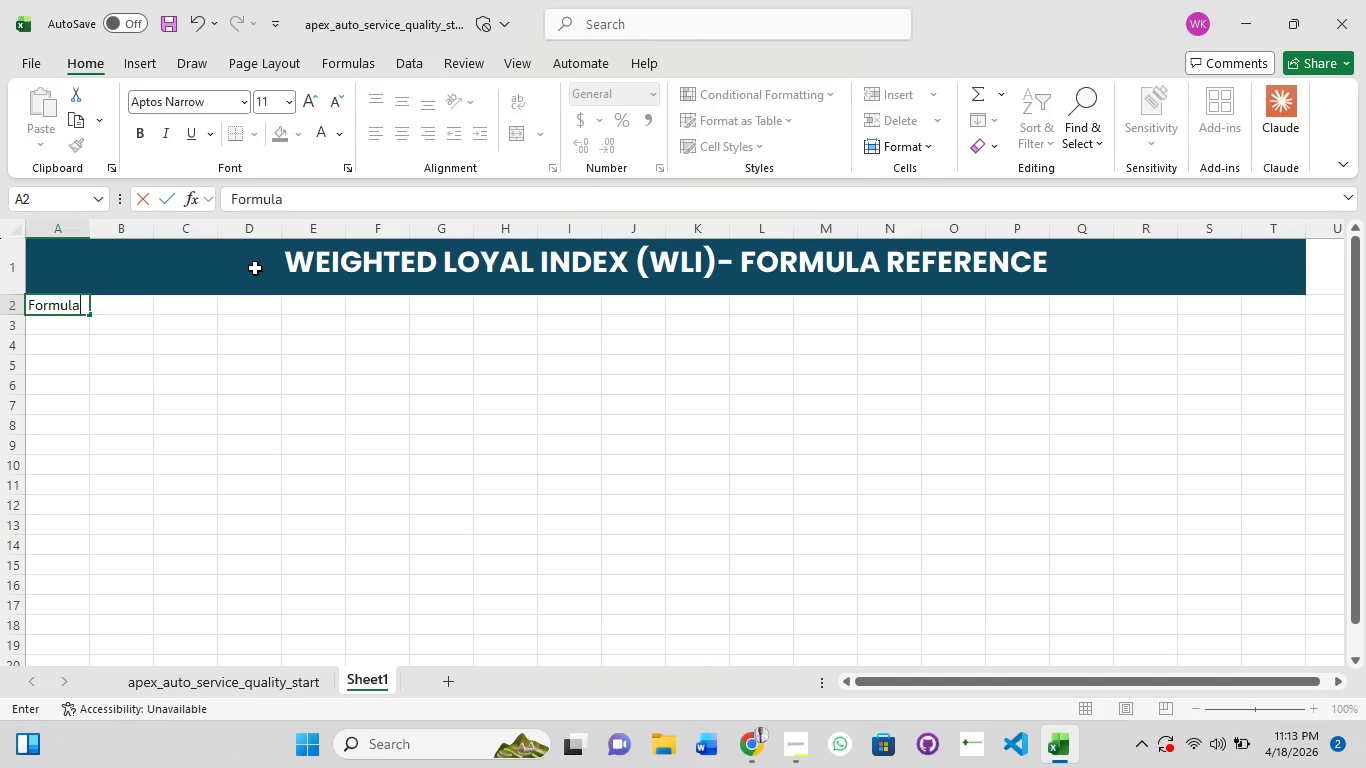 
type( Wli)
key(Backspace)
key(Backspace)
key(Backspace)
key(Backspace)
type(: WLi)
key(Backspace)
type(I =(Recomme)
 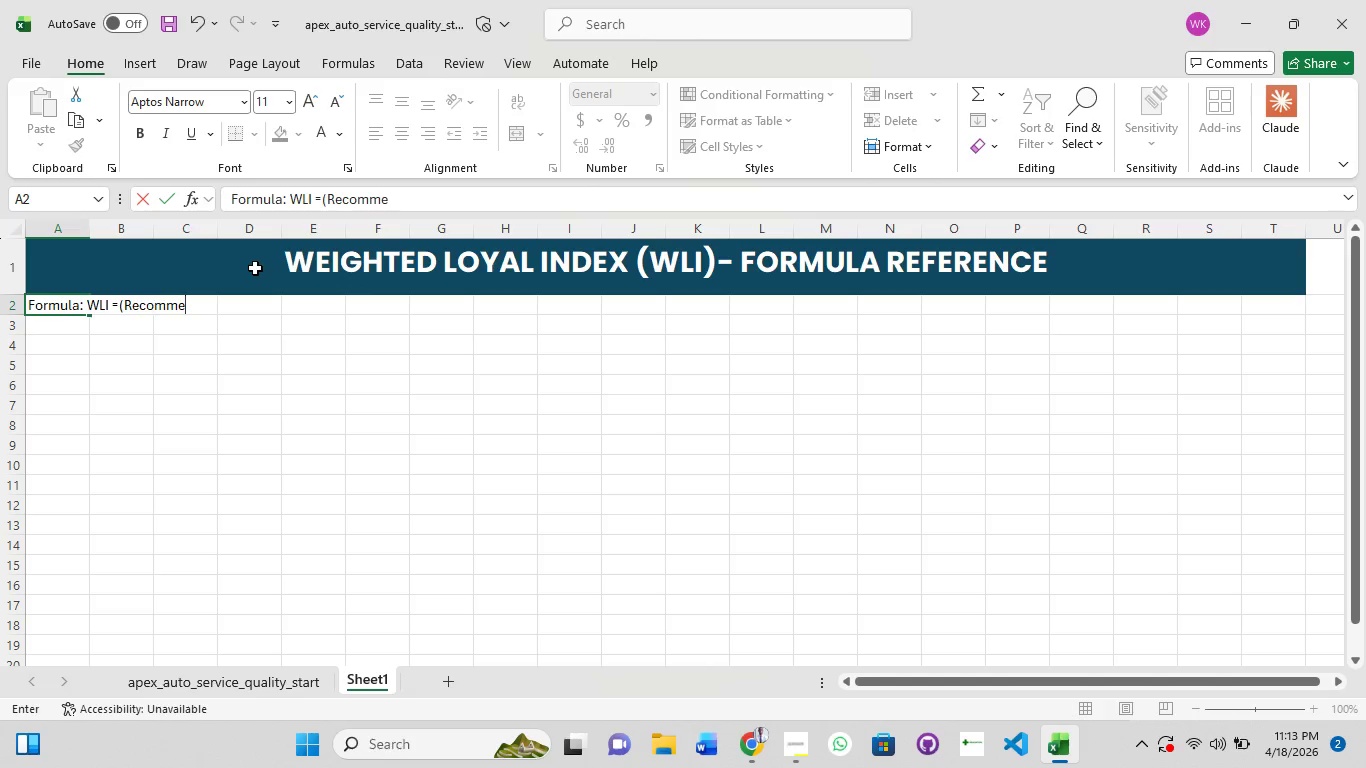 
type(nd)
 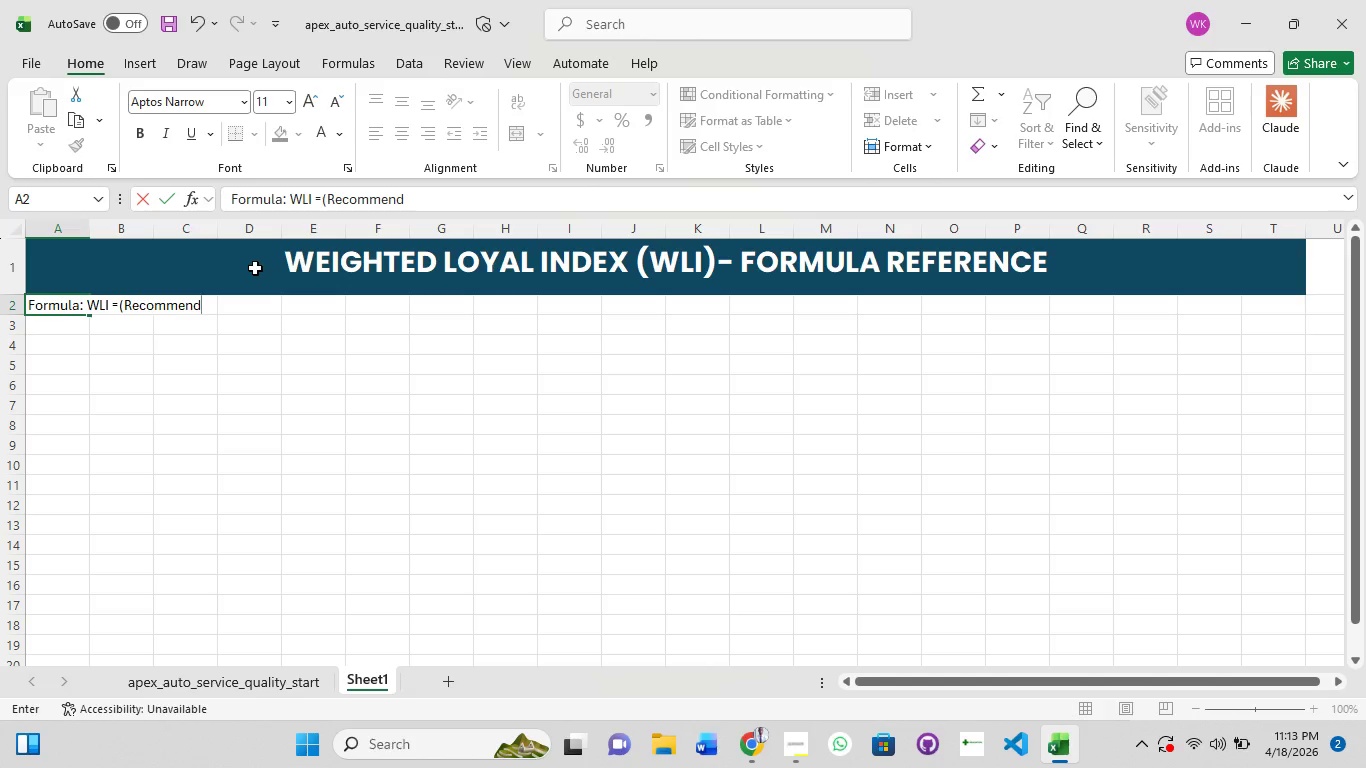 
key(Shift+ShiftRight)
 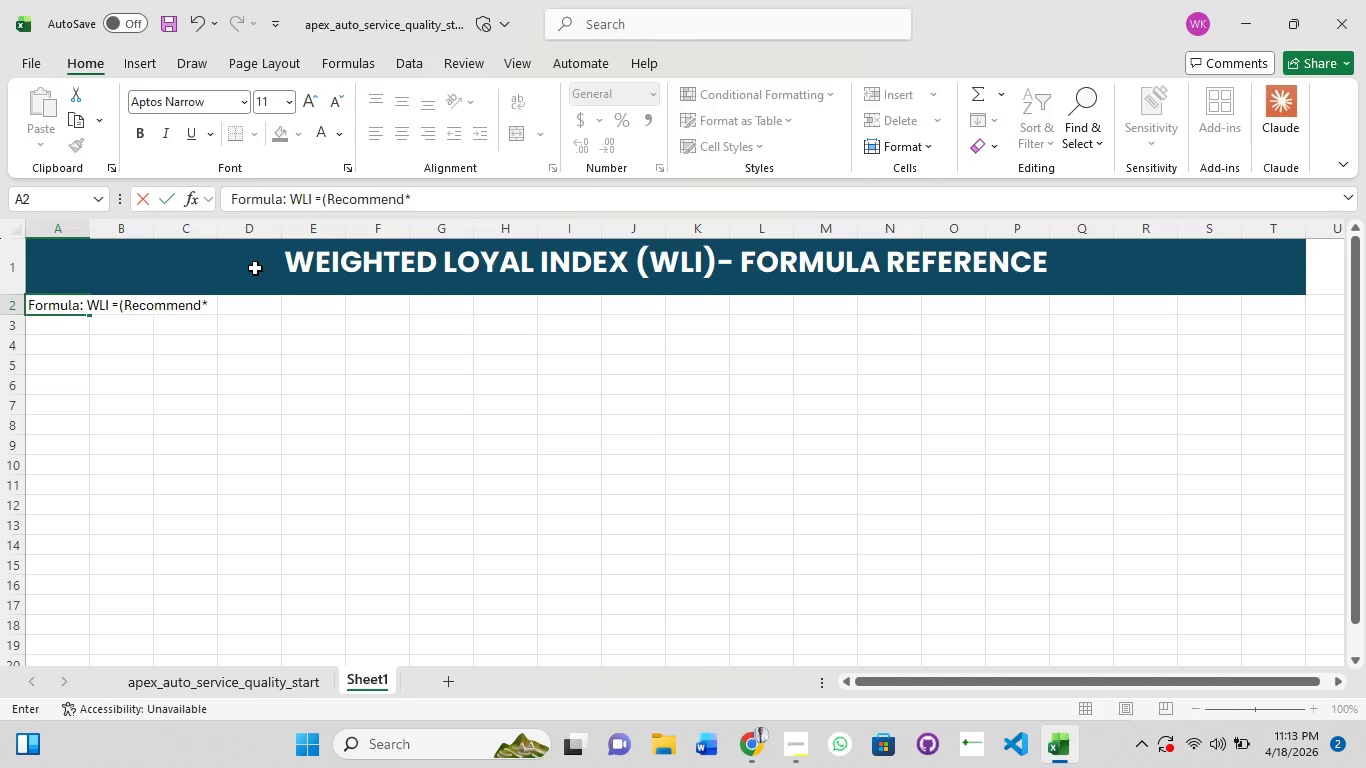 
key(Shift+8)
 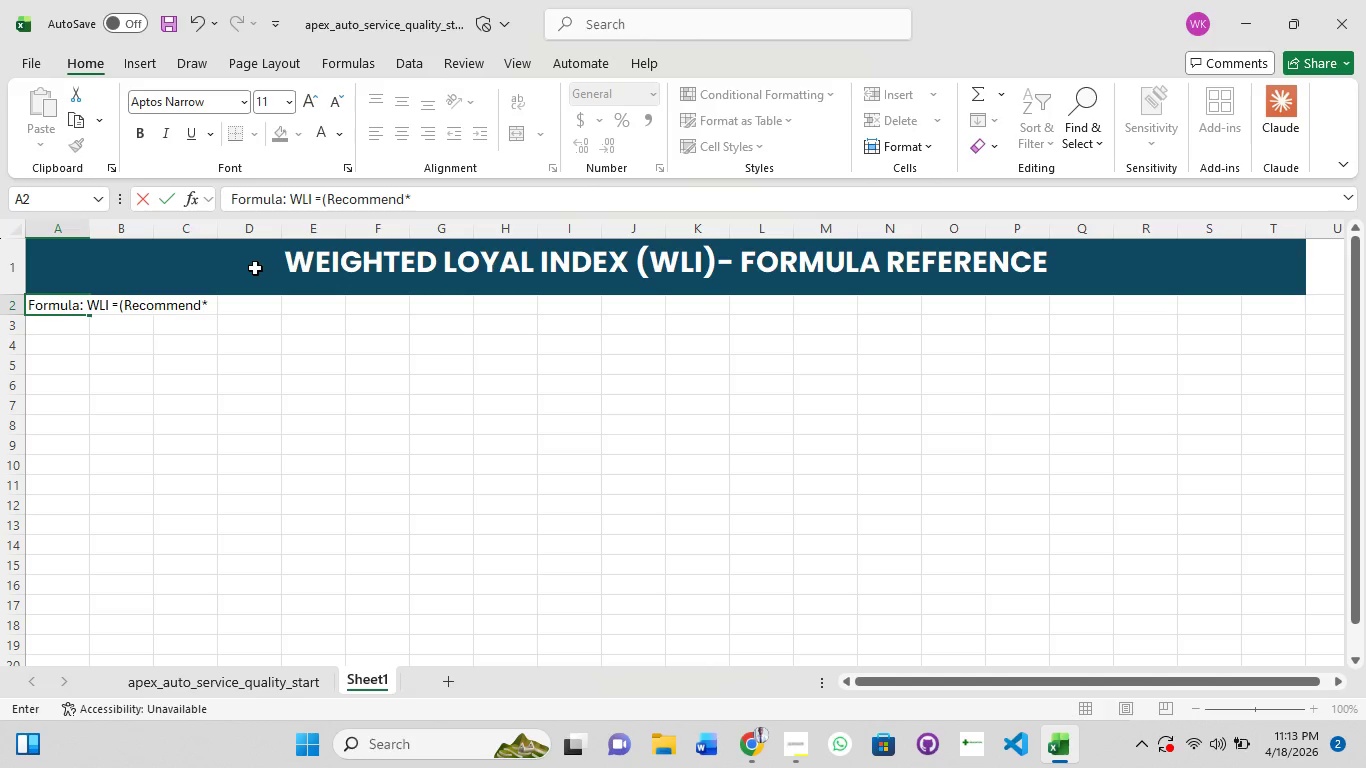 
key(Backspace)
 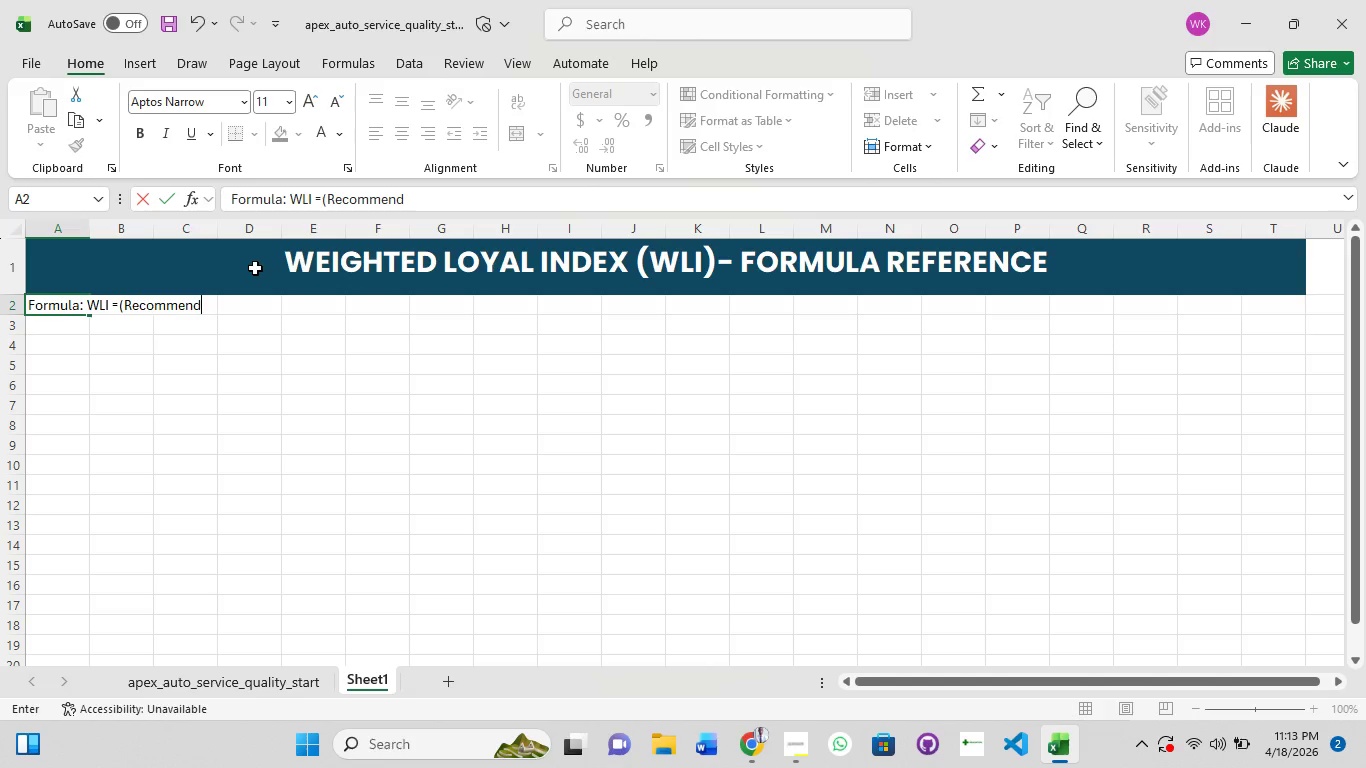 
key(X)
 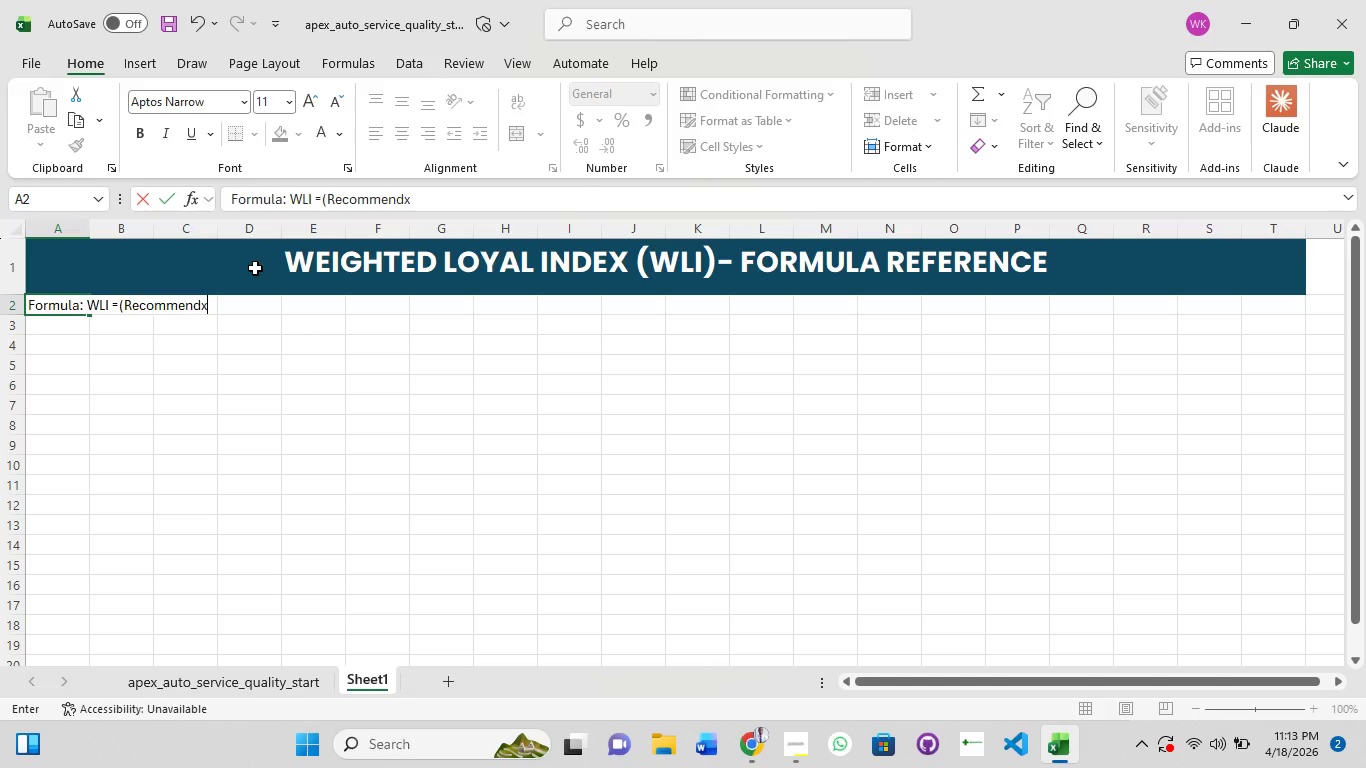 
key(0)
 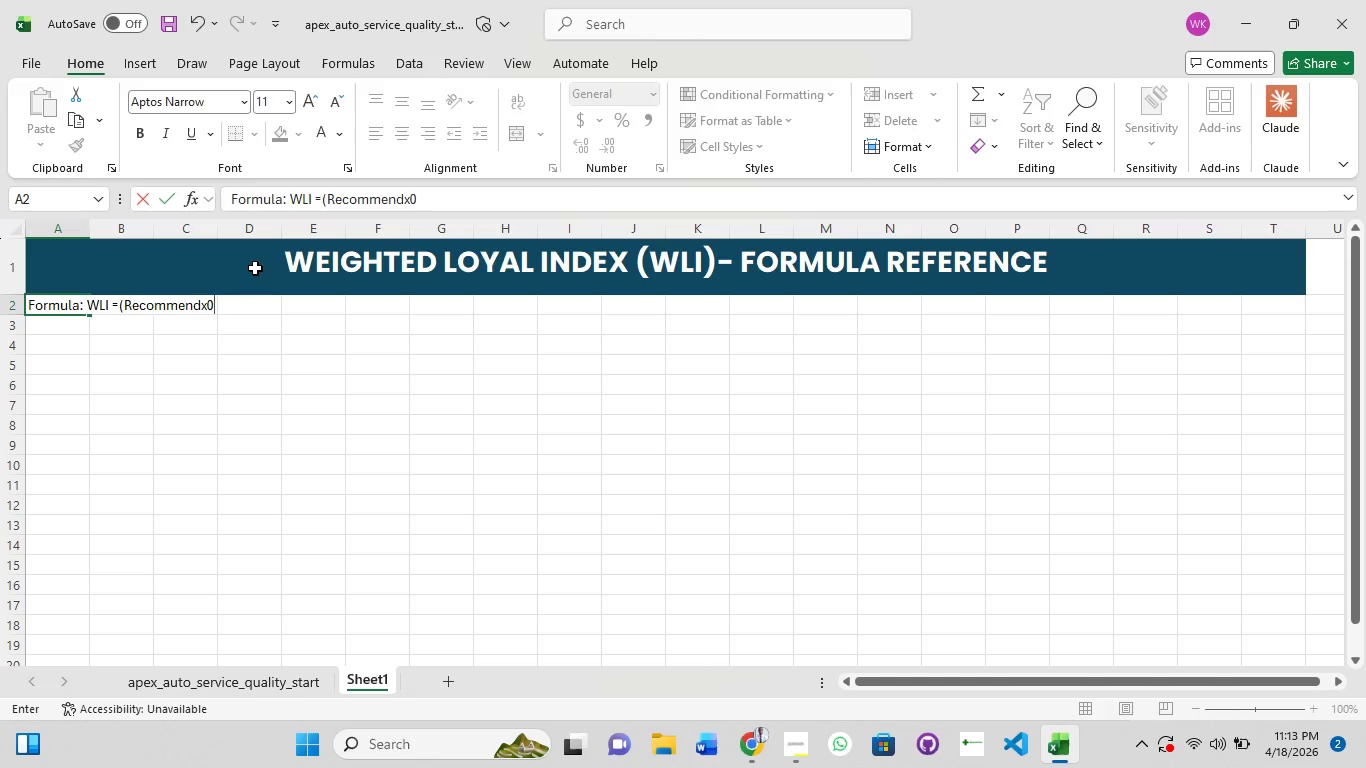 
type(.6 + Spp)
key(Backspace)
type(eed)
 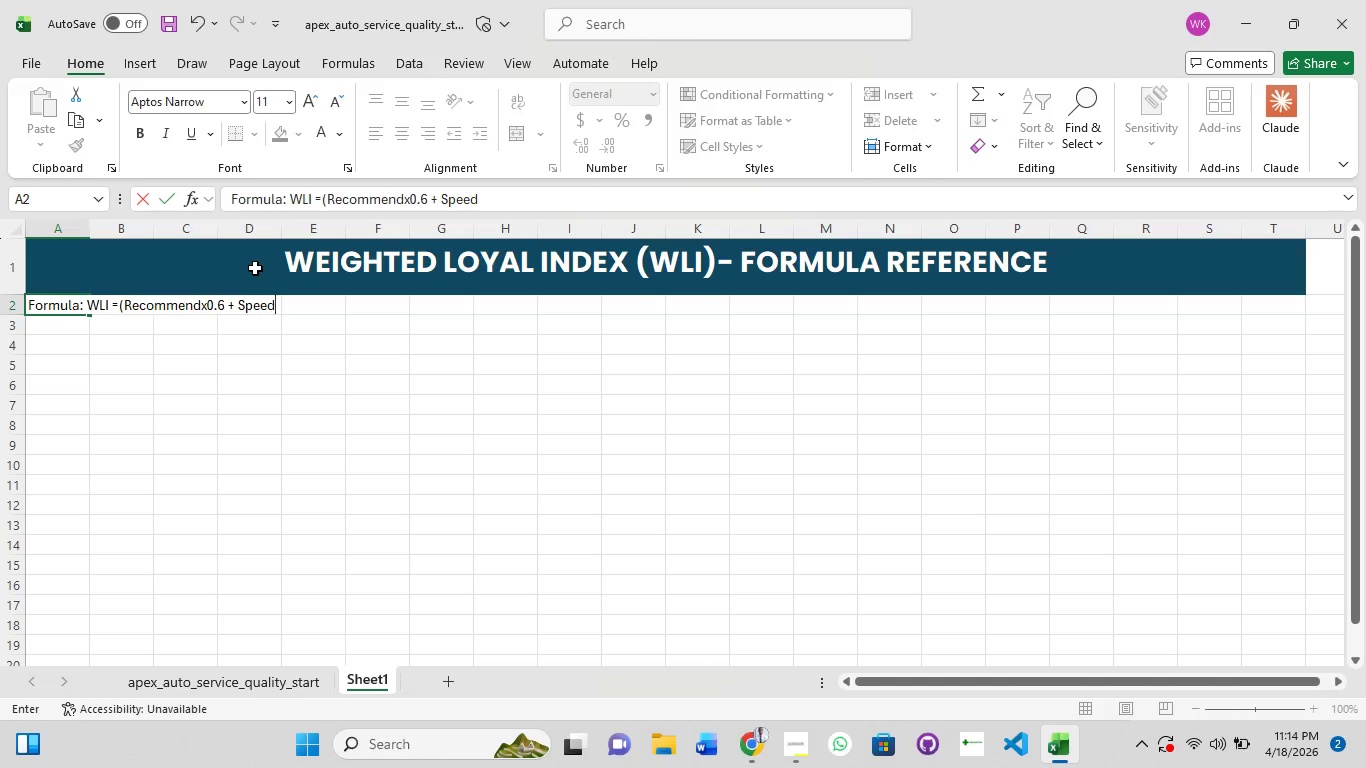 
wait(5.17)
 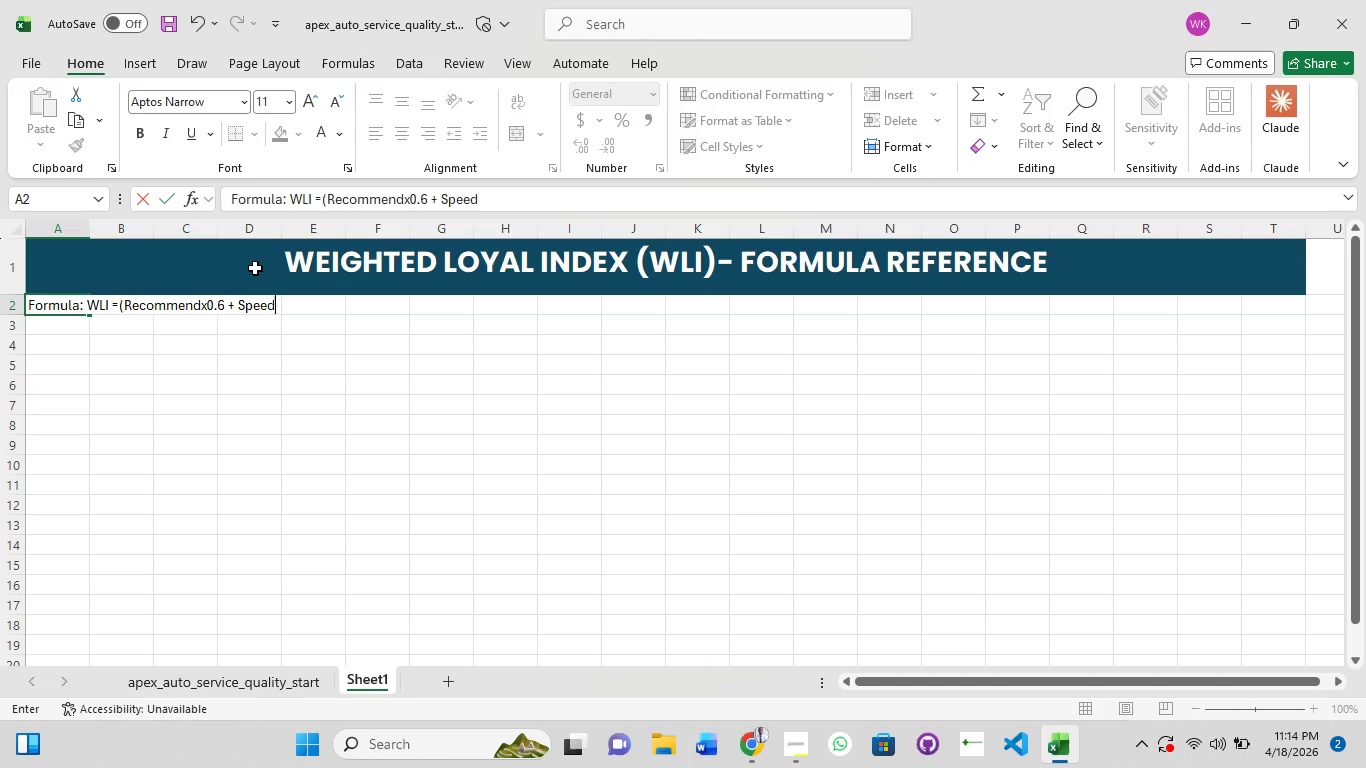 
key(Shift+ShiftRight)
 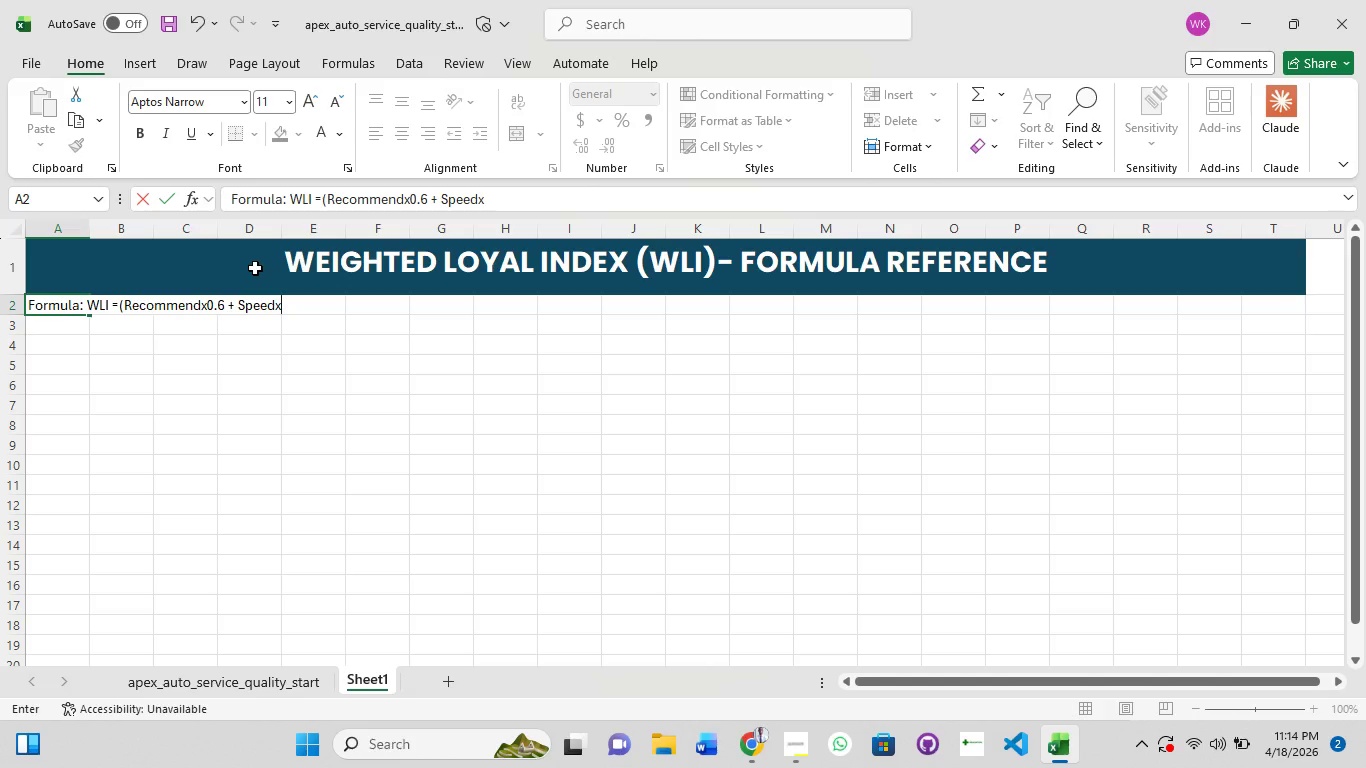 
key(X)
 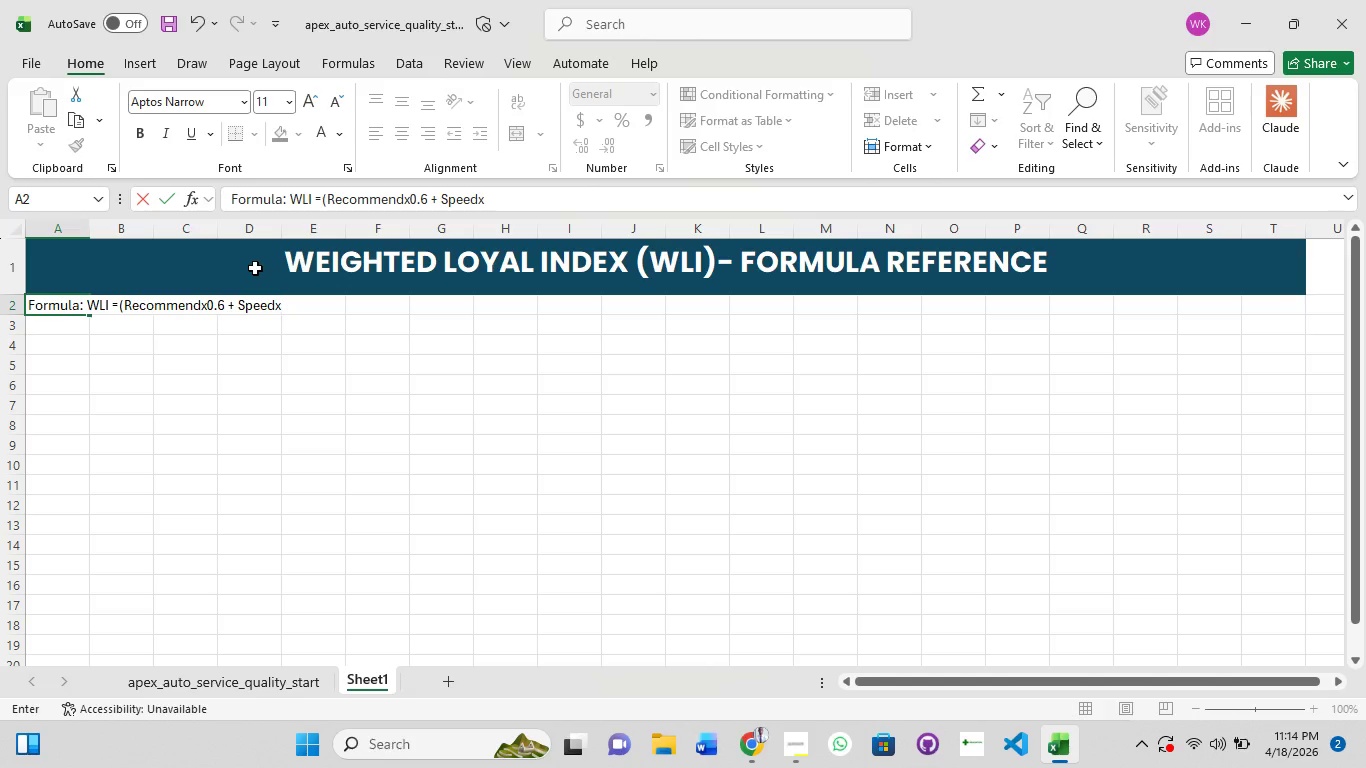 
key(Backspace)
 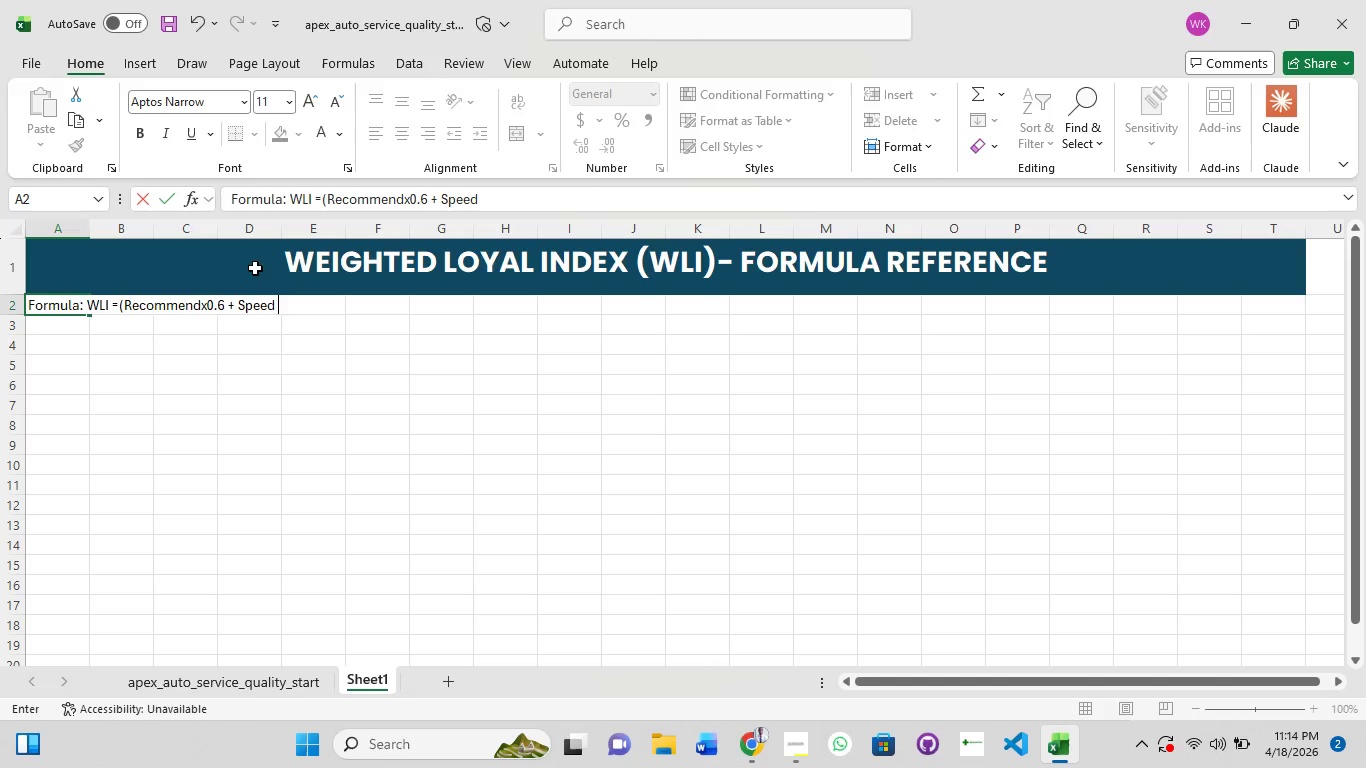 
key(Space)
 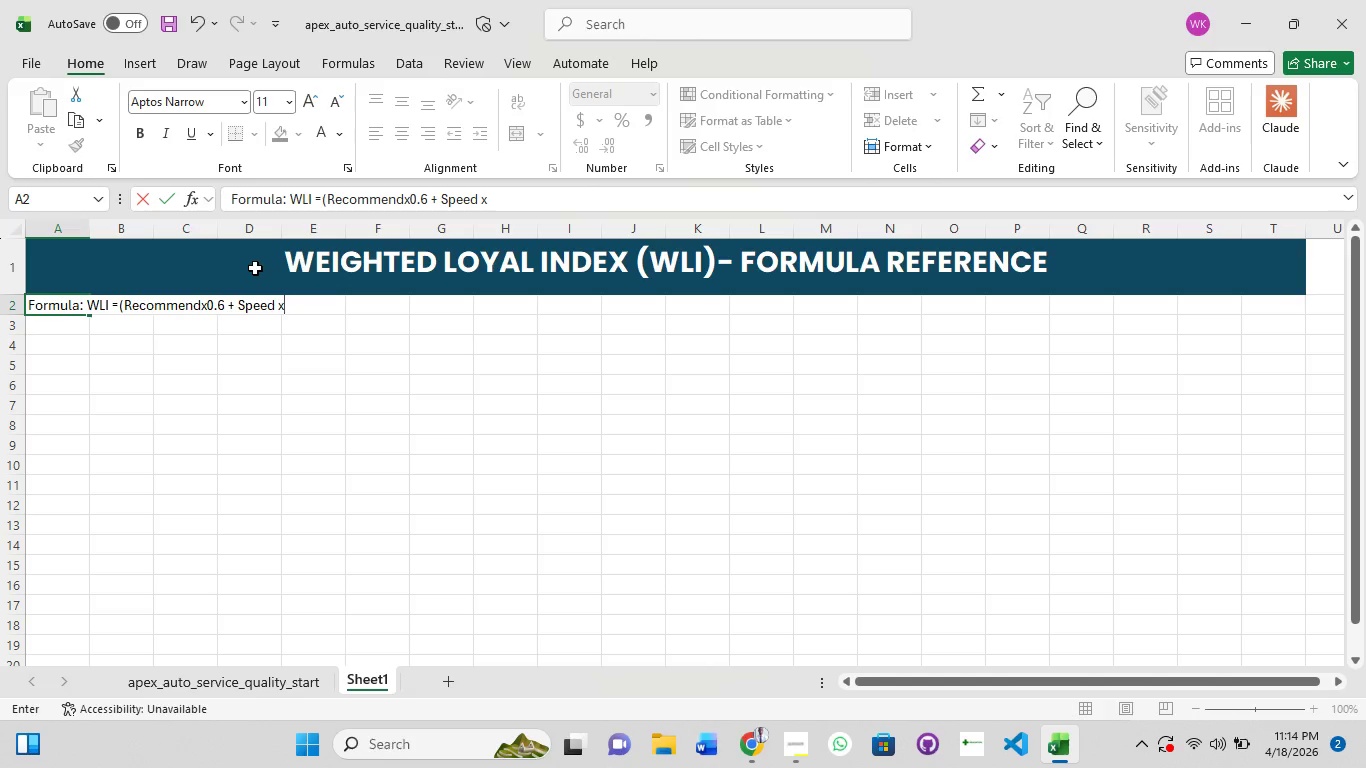 
key(X)
 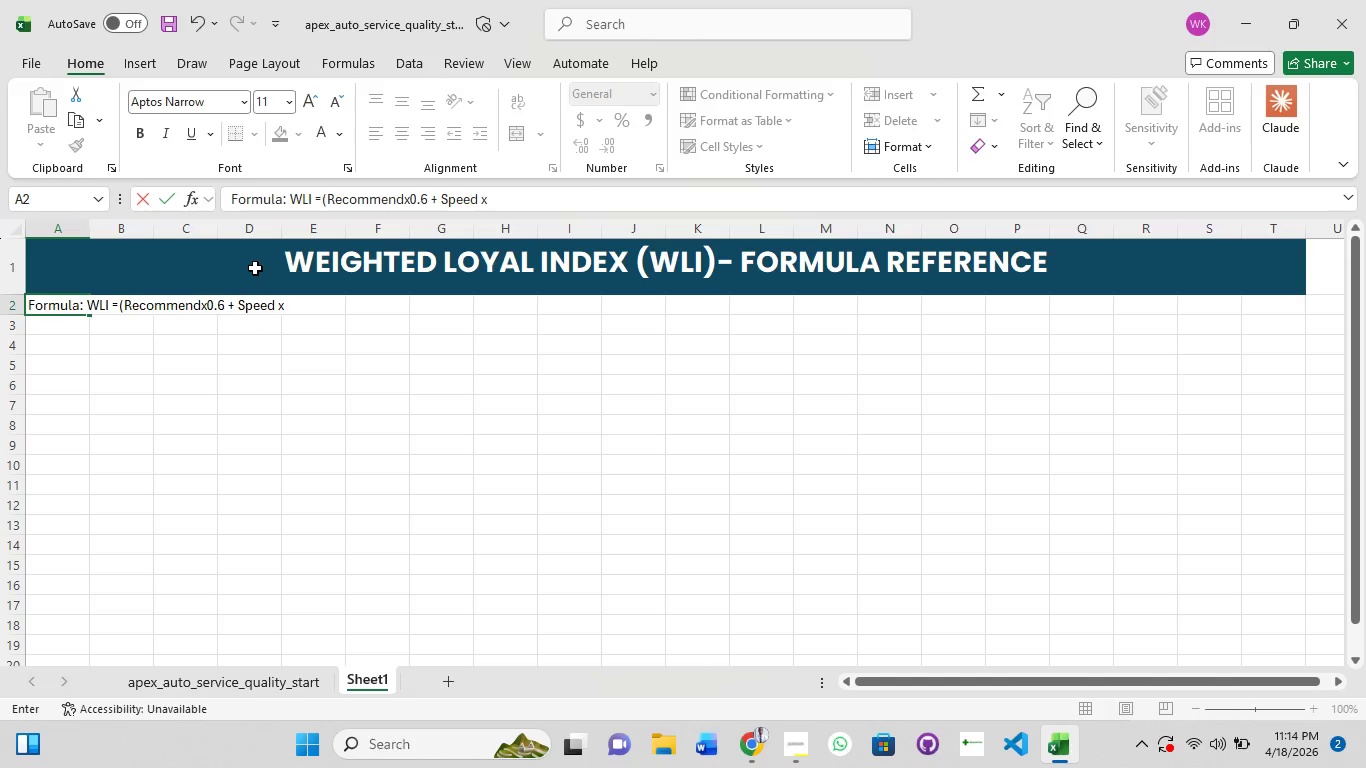 
type(Speed)
key(Backspace)
key(Backspace)
key(Backspace)
key(Backspace)
key(Backspace)
type( Speed x 0.4)
 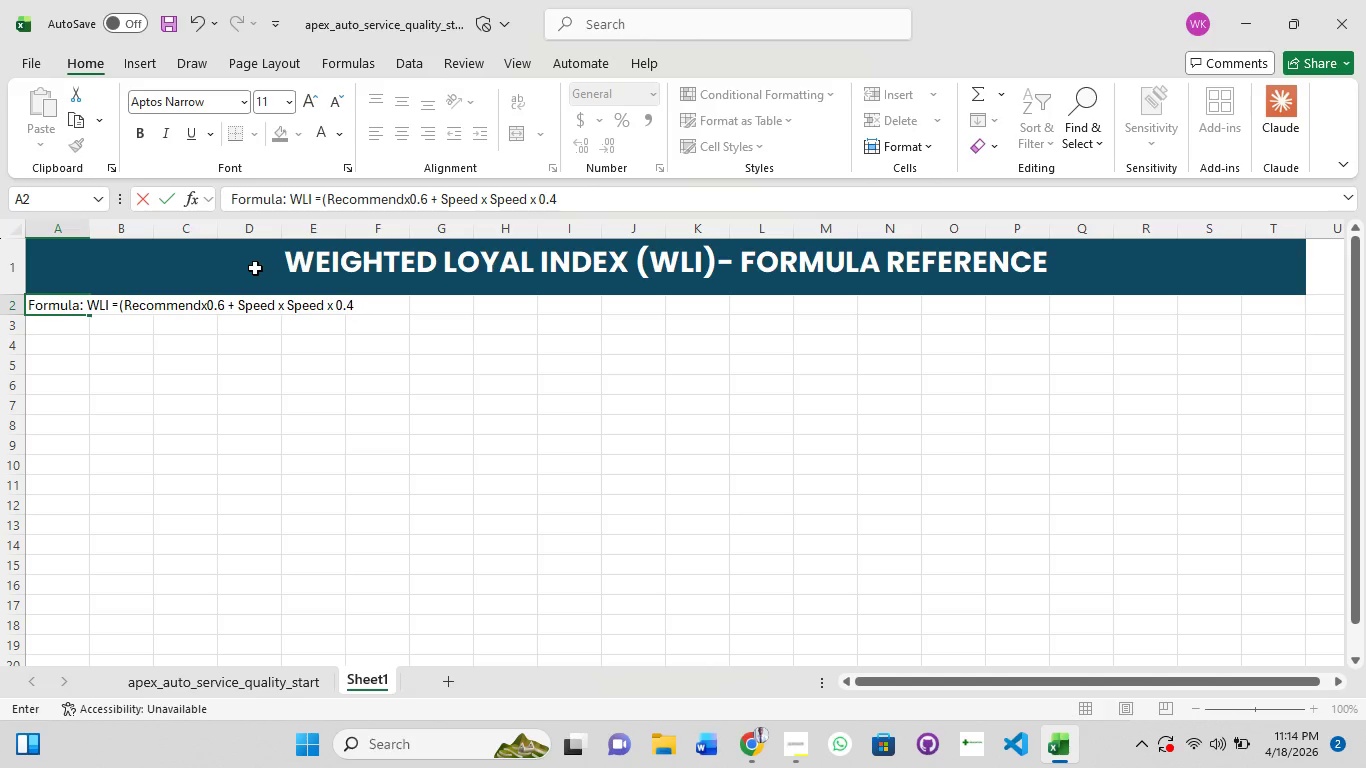 
hold_key(key=ShiftRight, duration=1.5)
 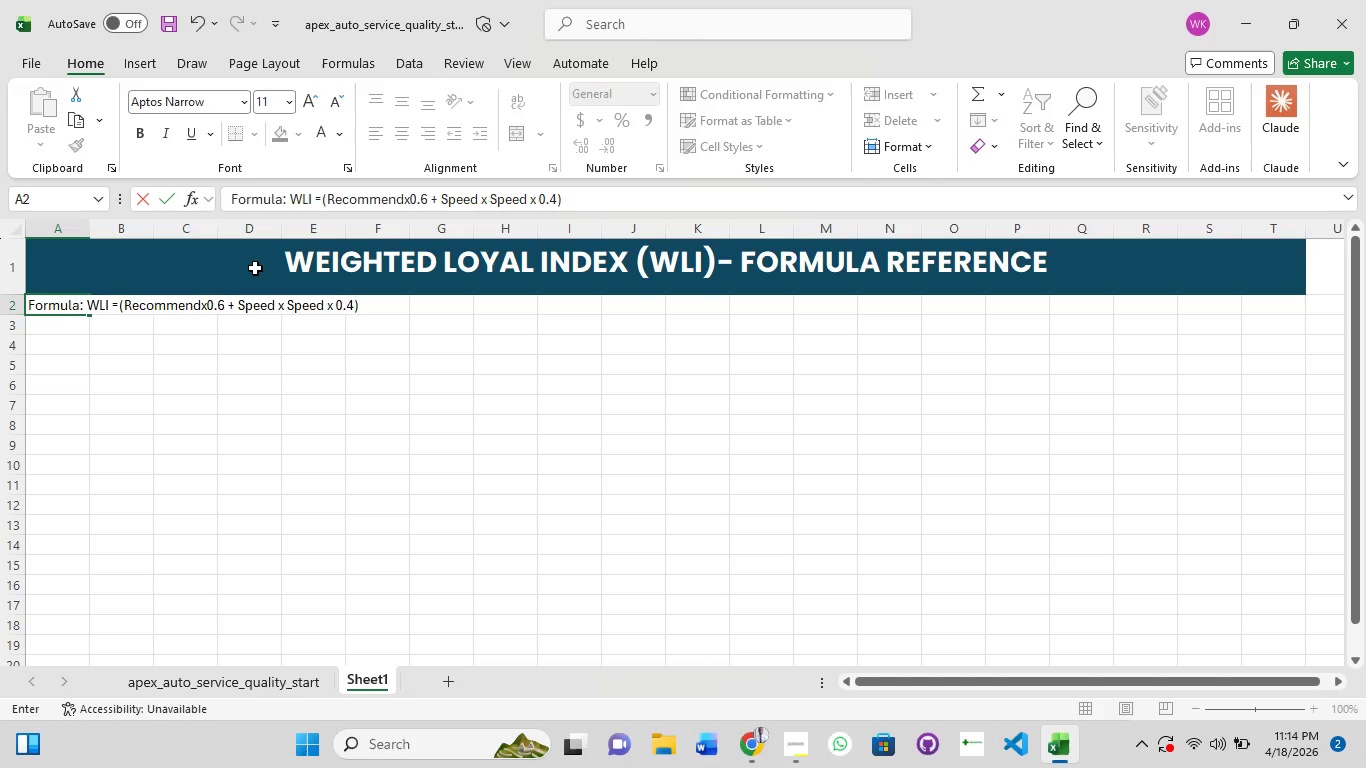 
type() x Complexity Weight )
 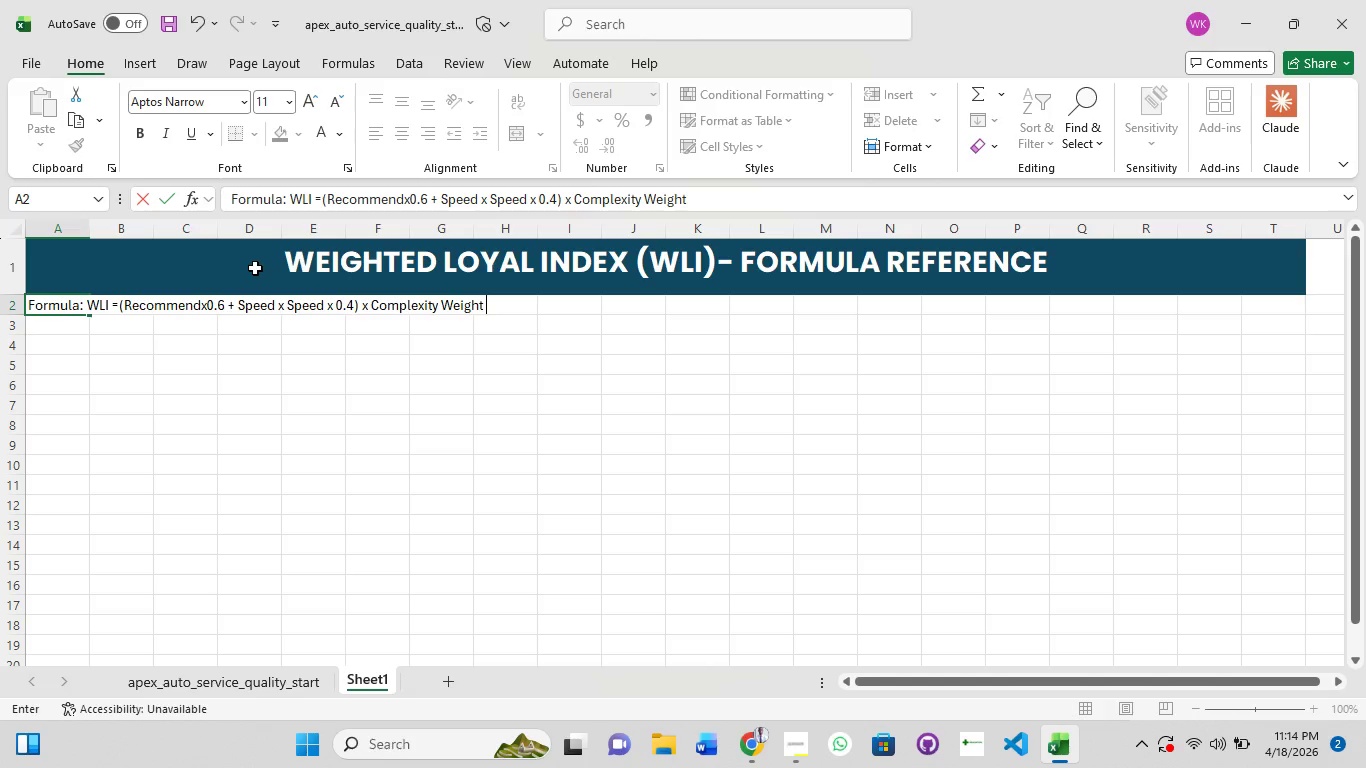 
hold_key(key=ShiftRight, duration=1.08)
 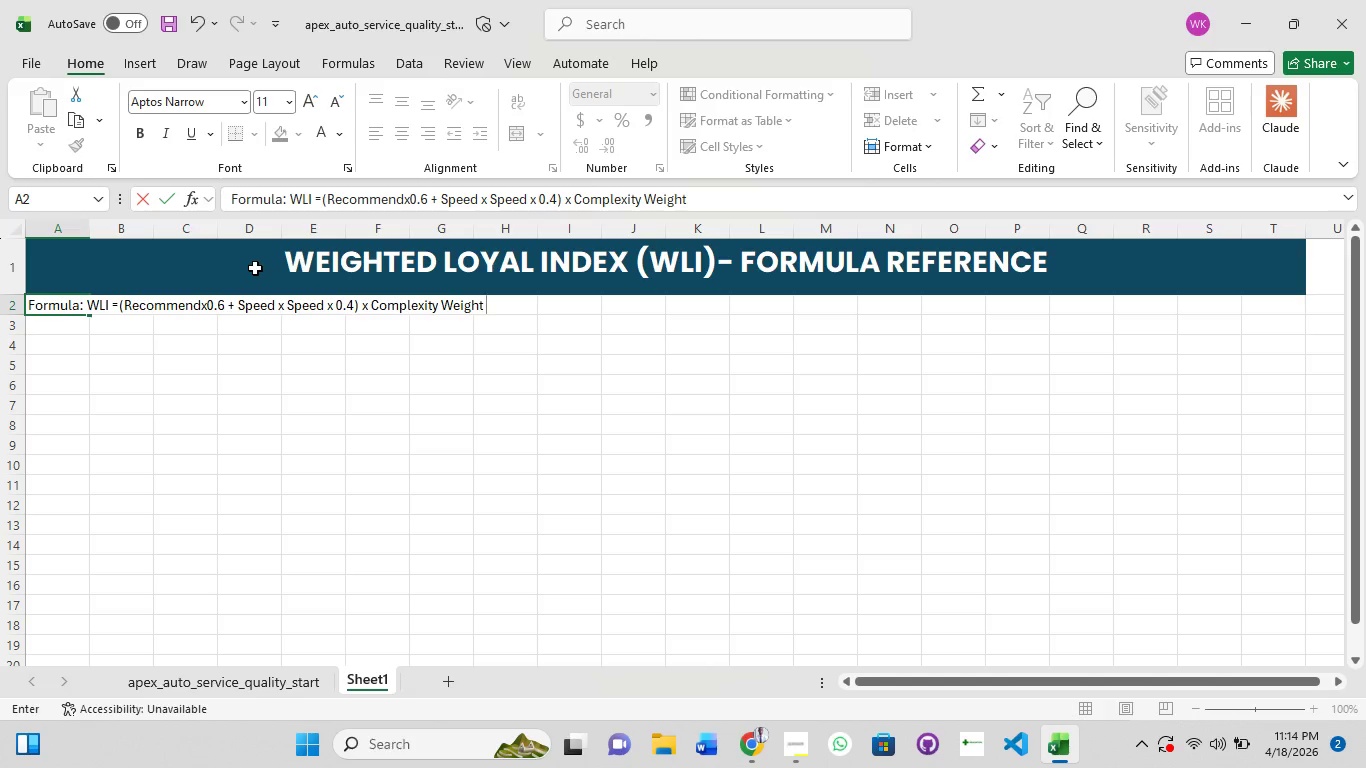 
hold_key(key=ShiftRight, duration=0.88)
 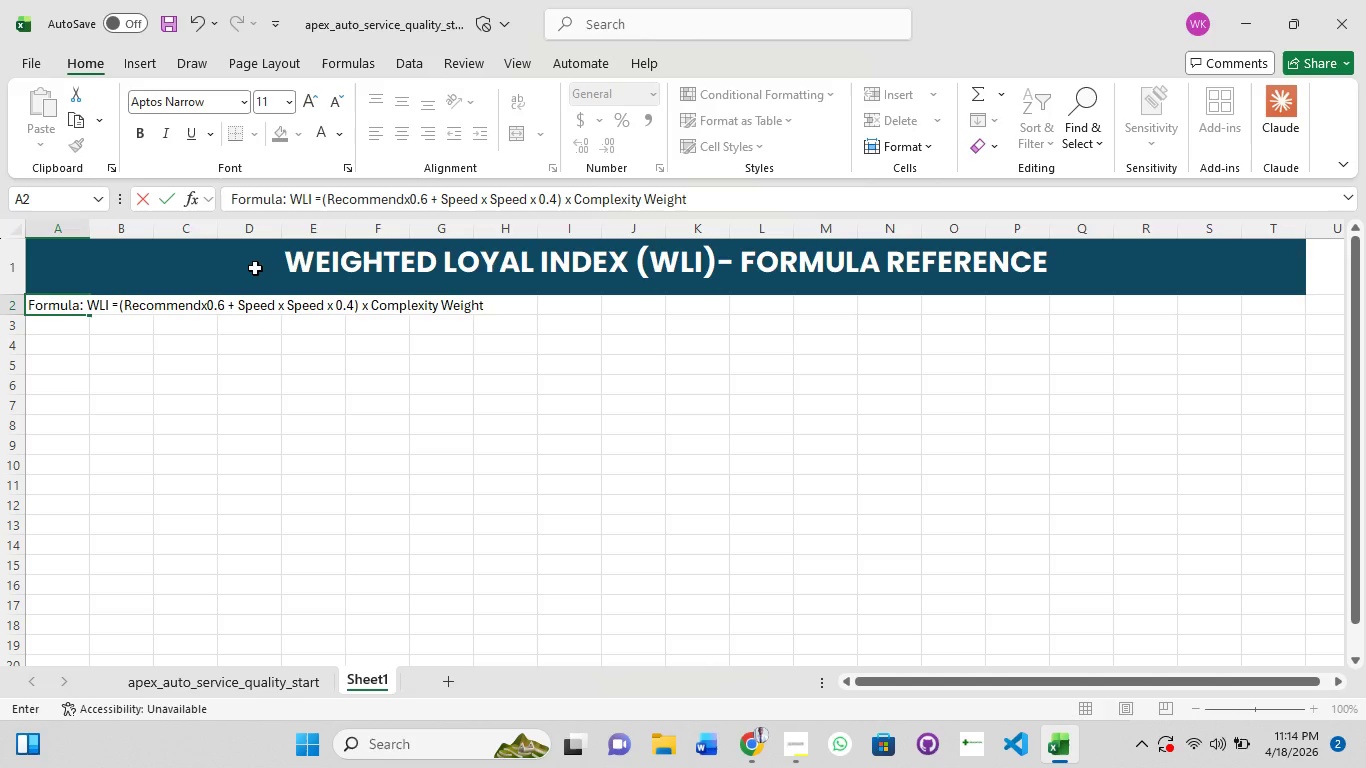 
type(/ 10)
 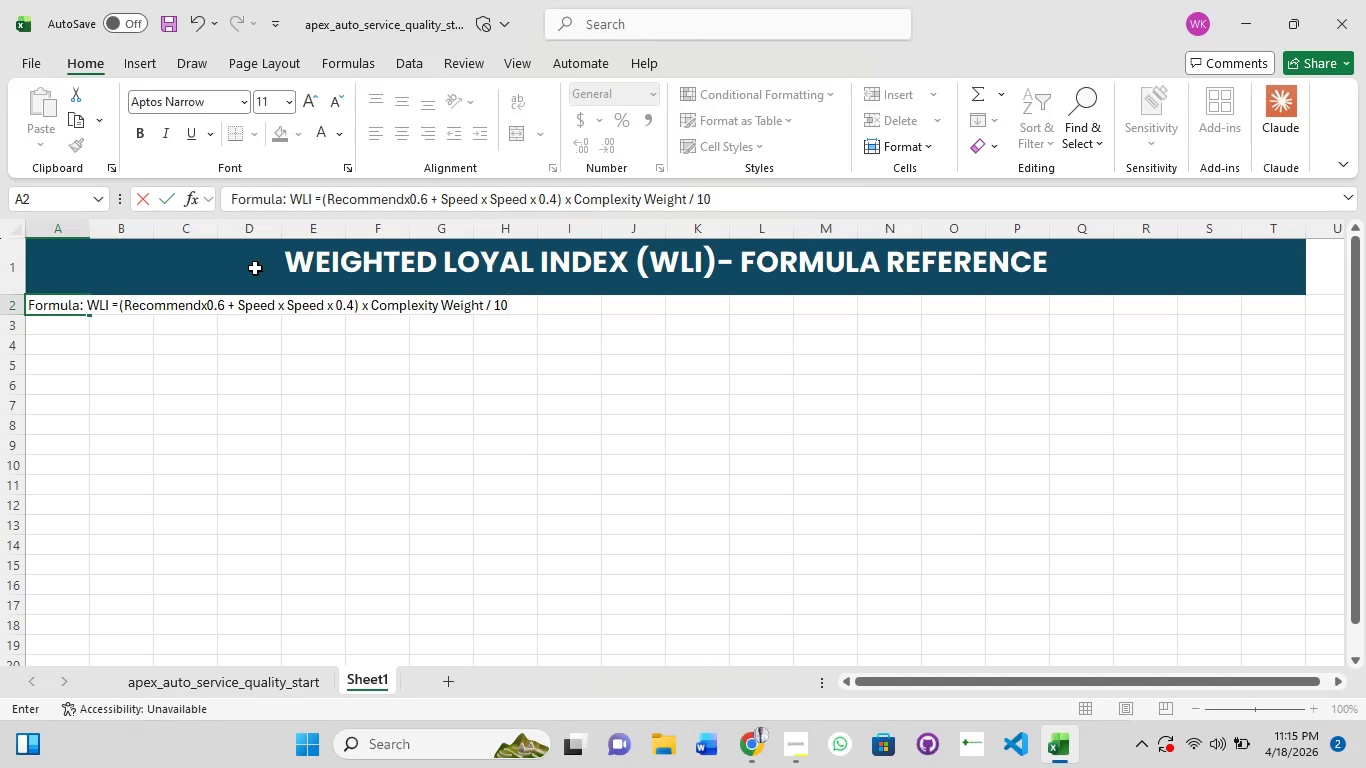 
type(  | At)
 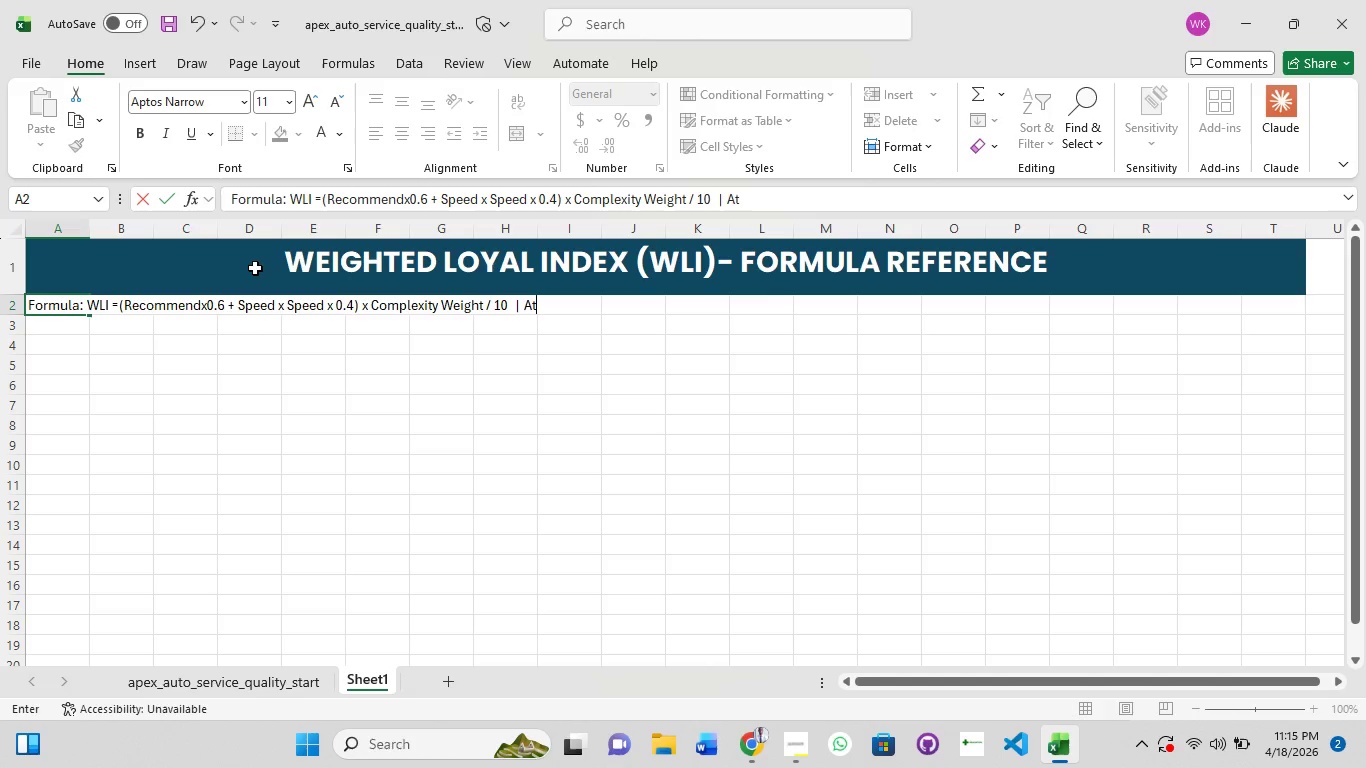 
type(-Rs)
key(Backspace)
type(isk thresh)
key(Backspace)
 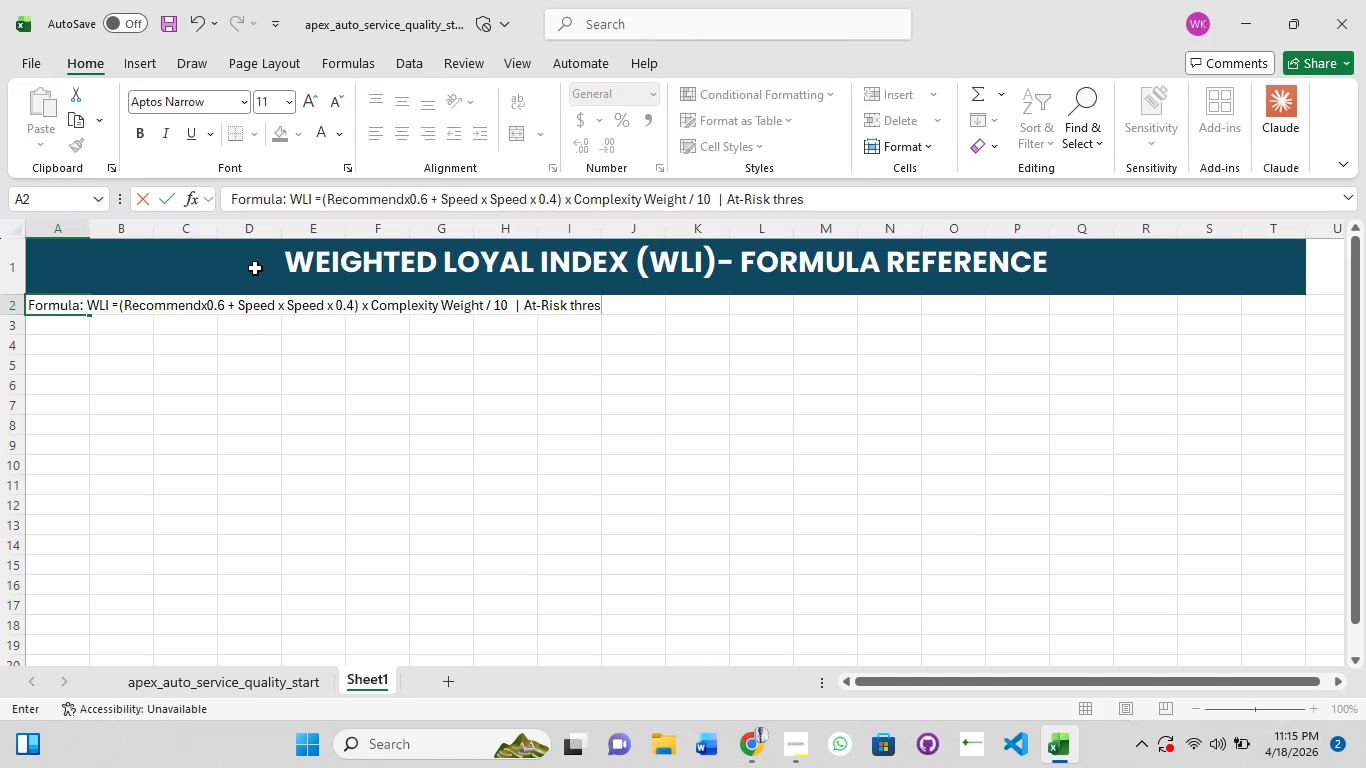 
type(hold <6)
key(Backspace)
type( 6.5 |)
 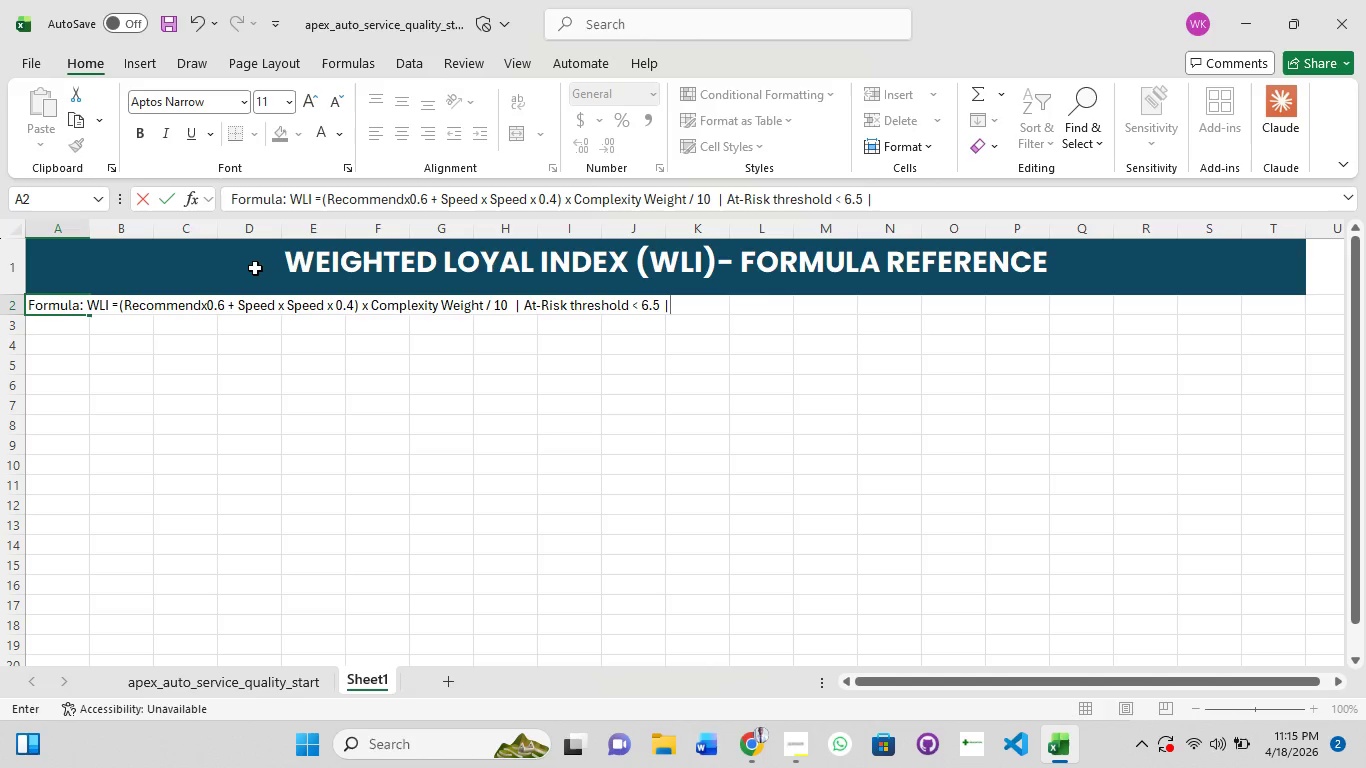 
wait(154.83)
 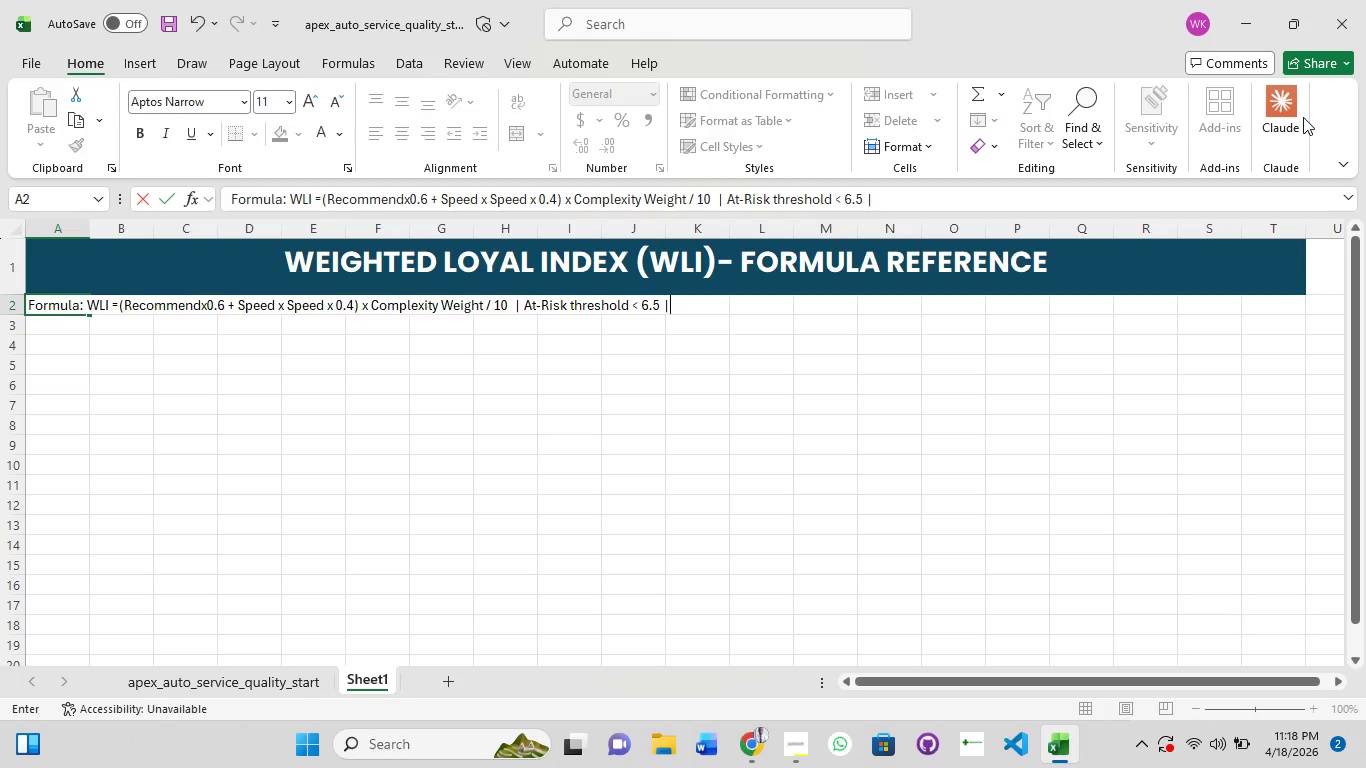 
key(Space)
 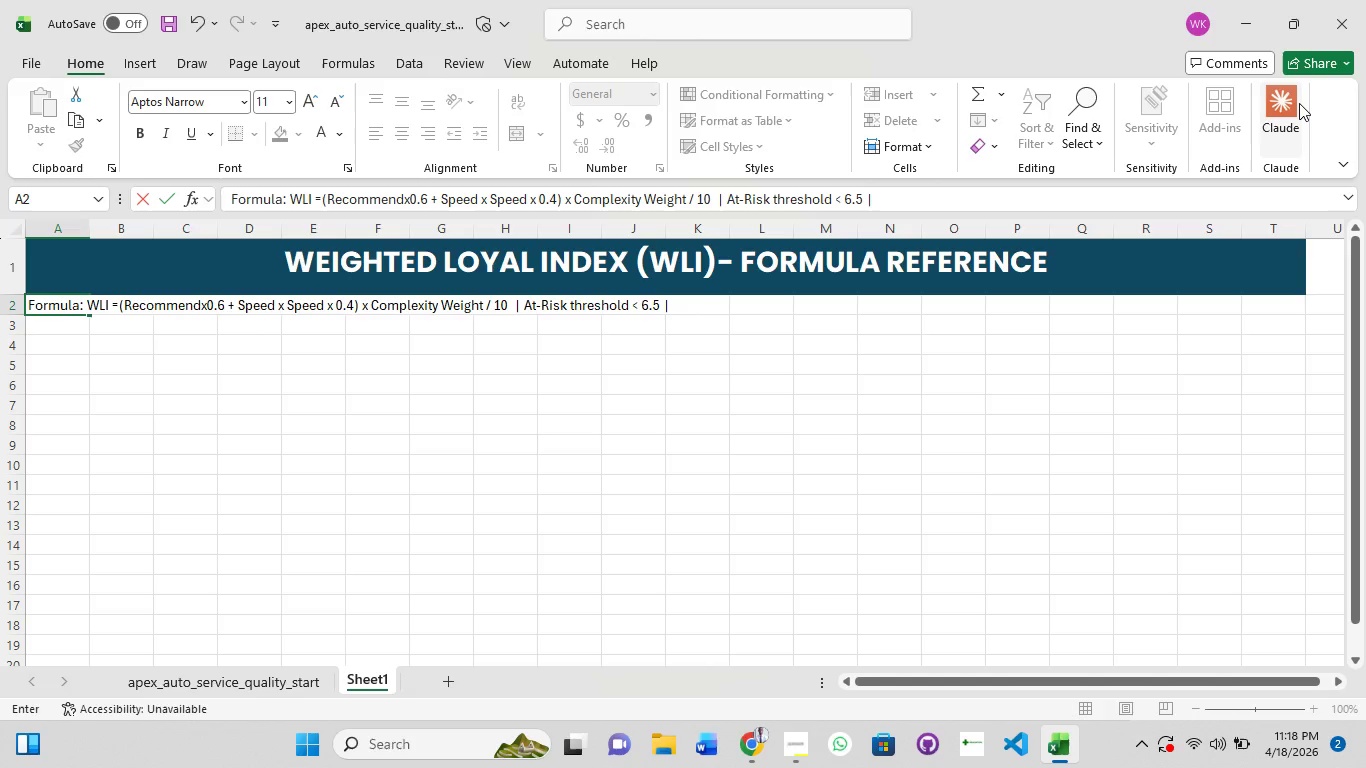 
wait(6.83)
 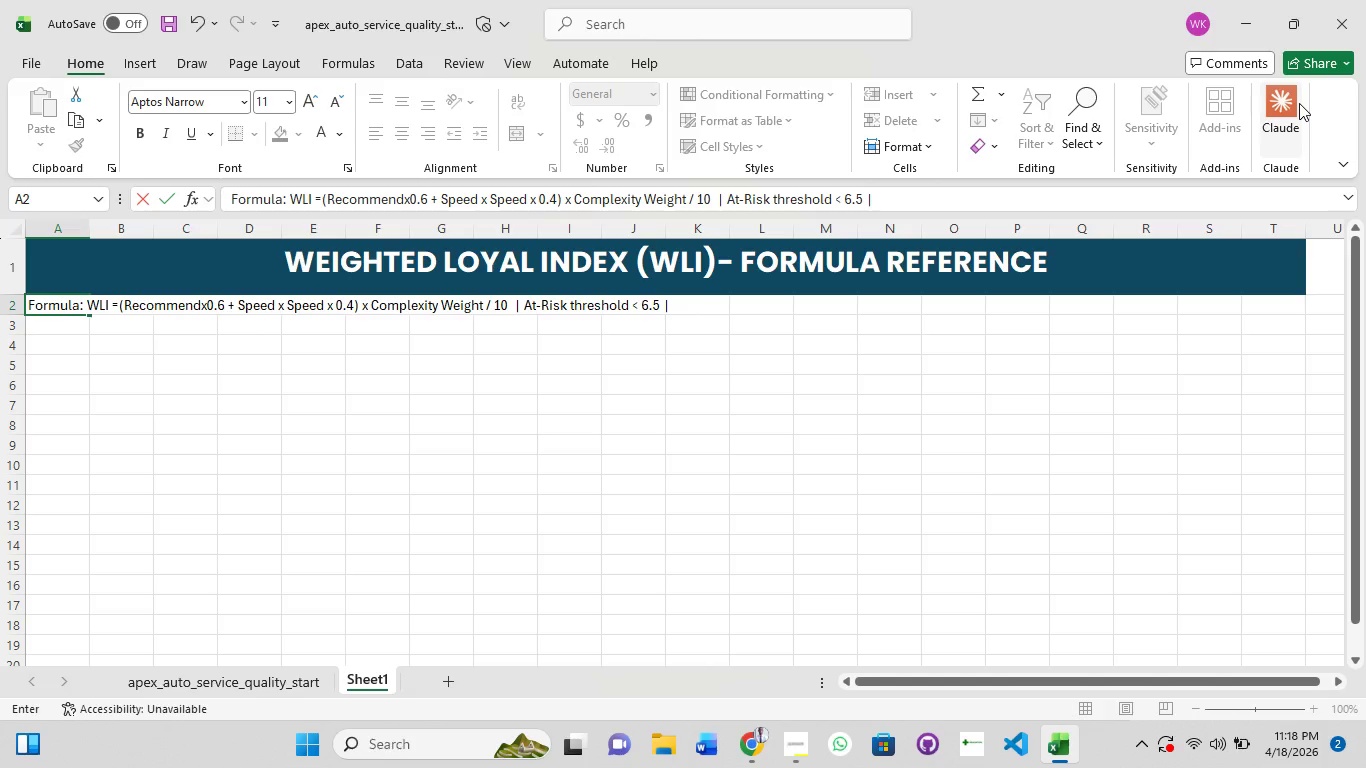 
type(High-Chum threshold)
 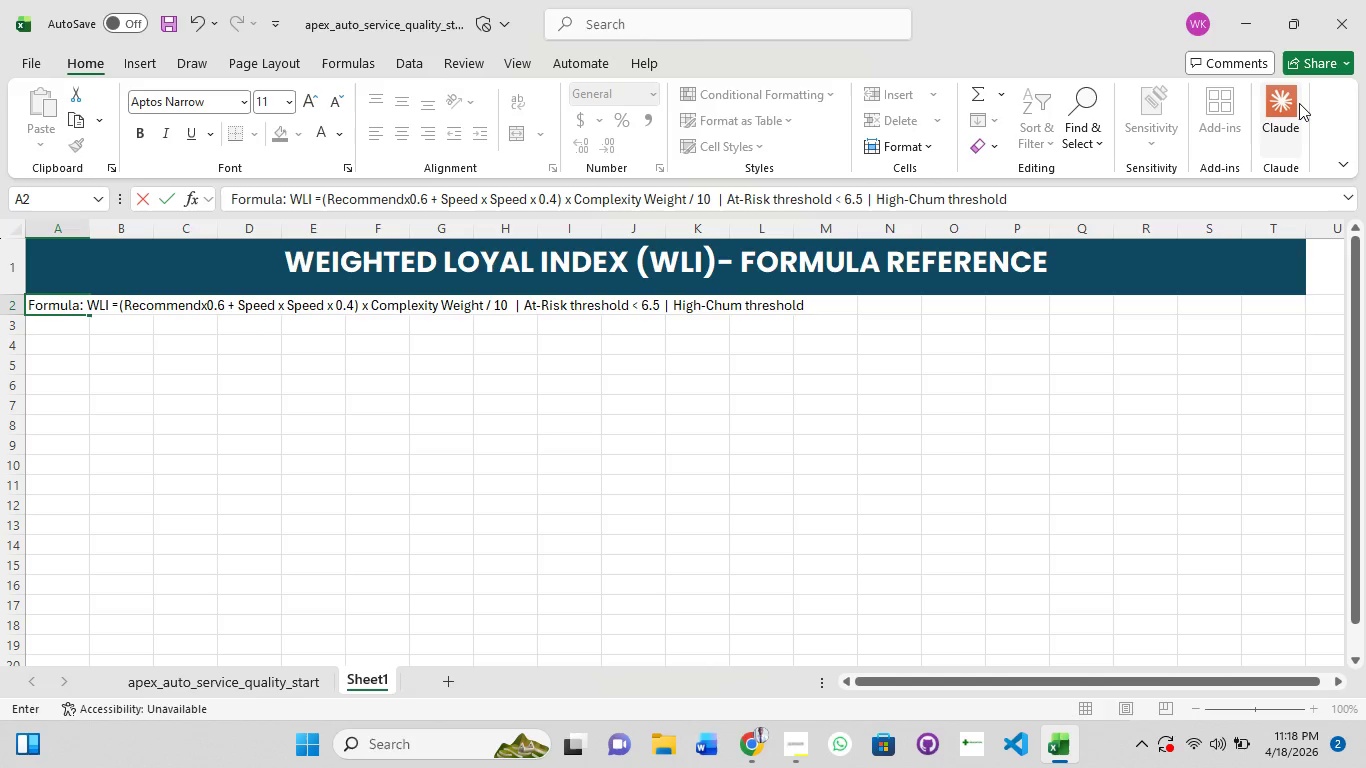 
wait(5.88)
 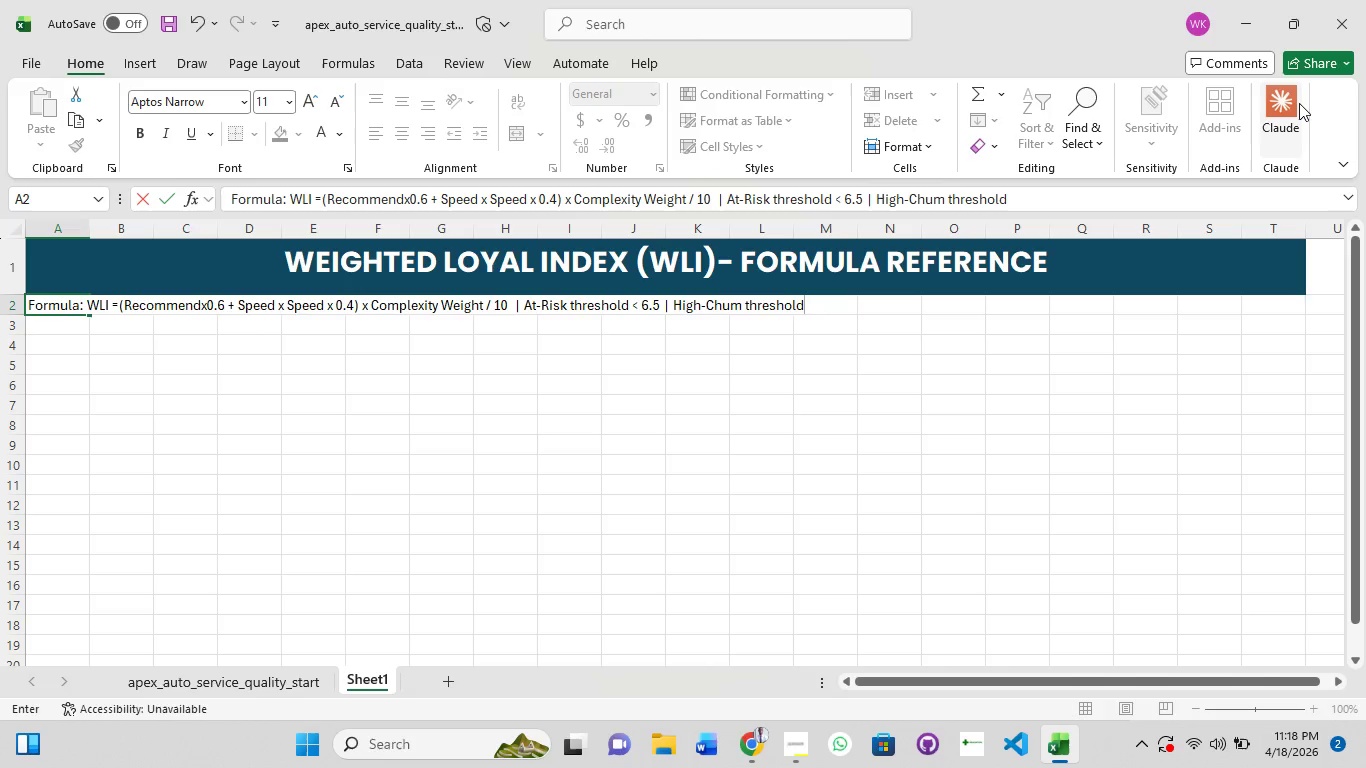 
type(: WLI < 5.0)
 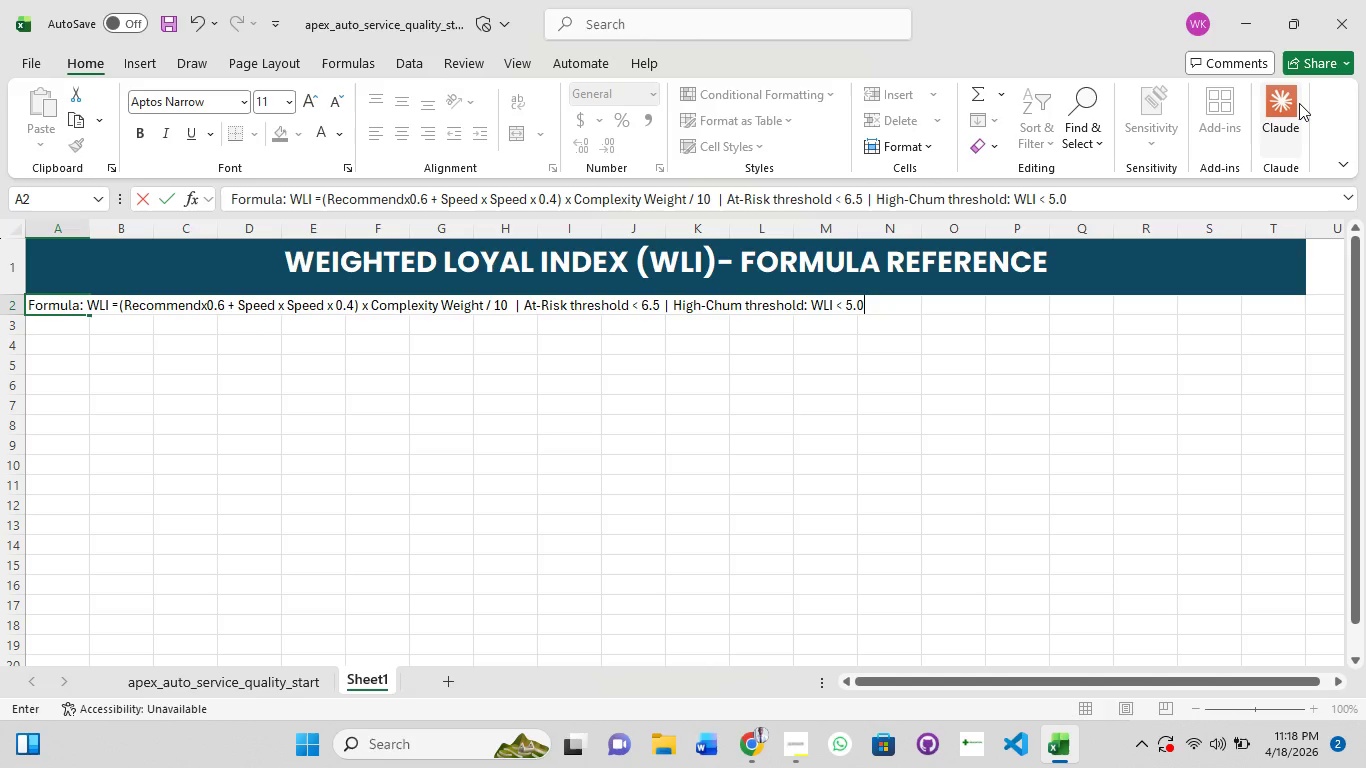 
left_click([247, 428])
 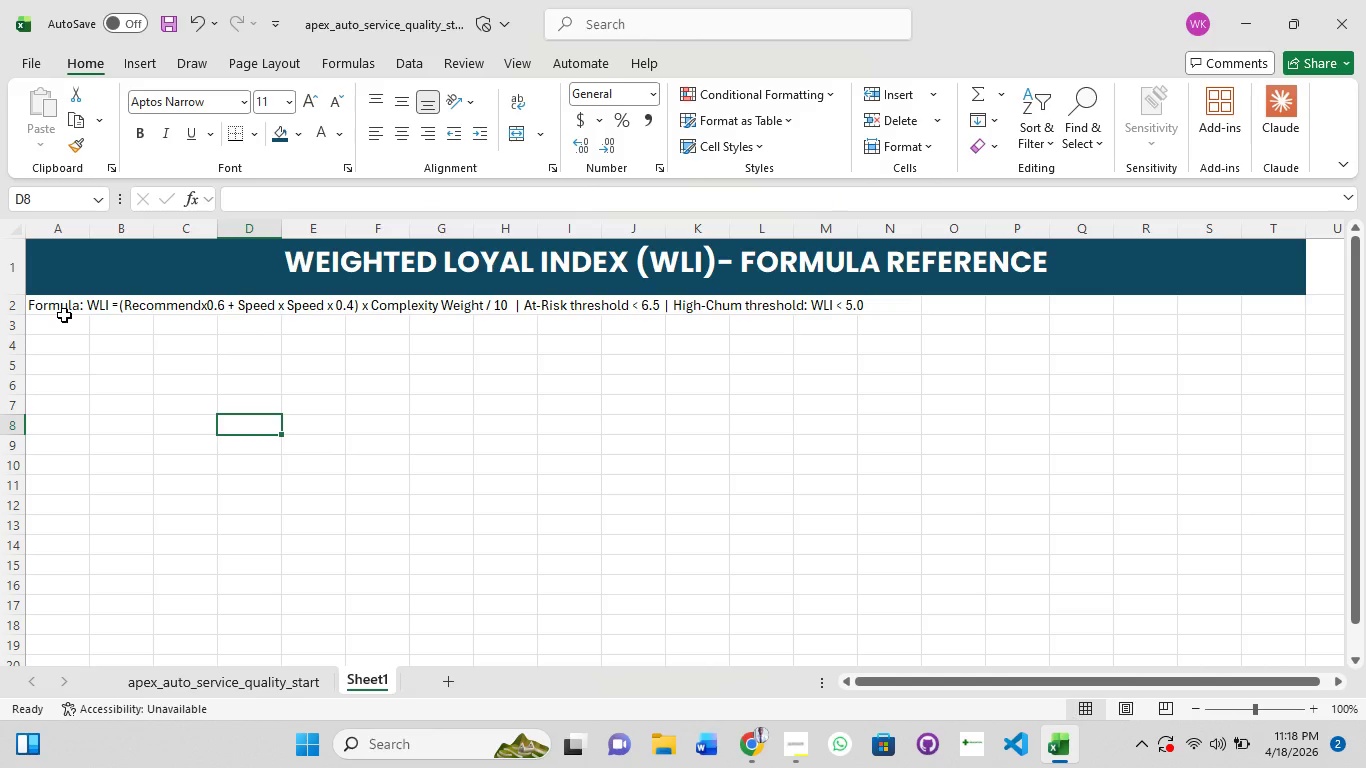 
left_click([64, 309])
 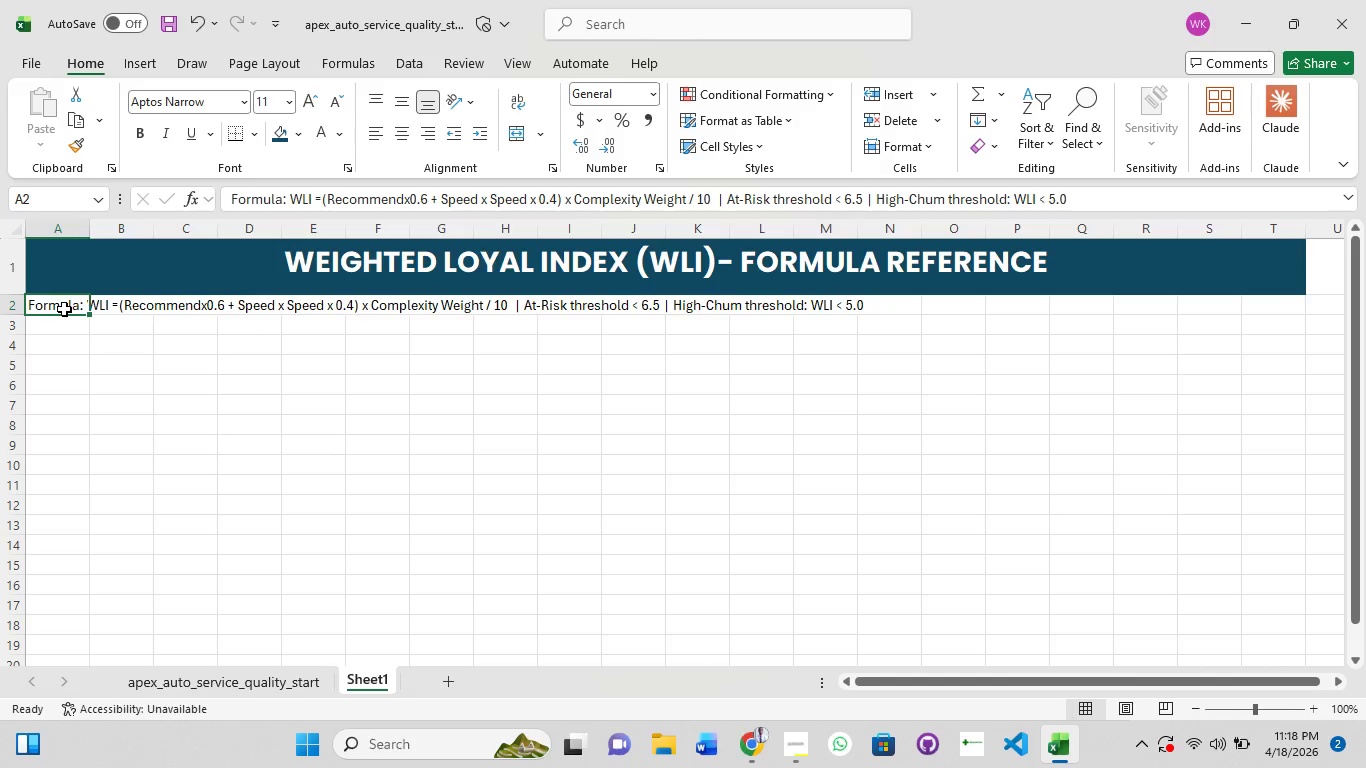 
hold_key(key=ShiftLeft, duration=1.51)
 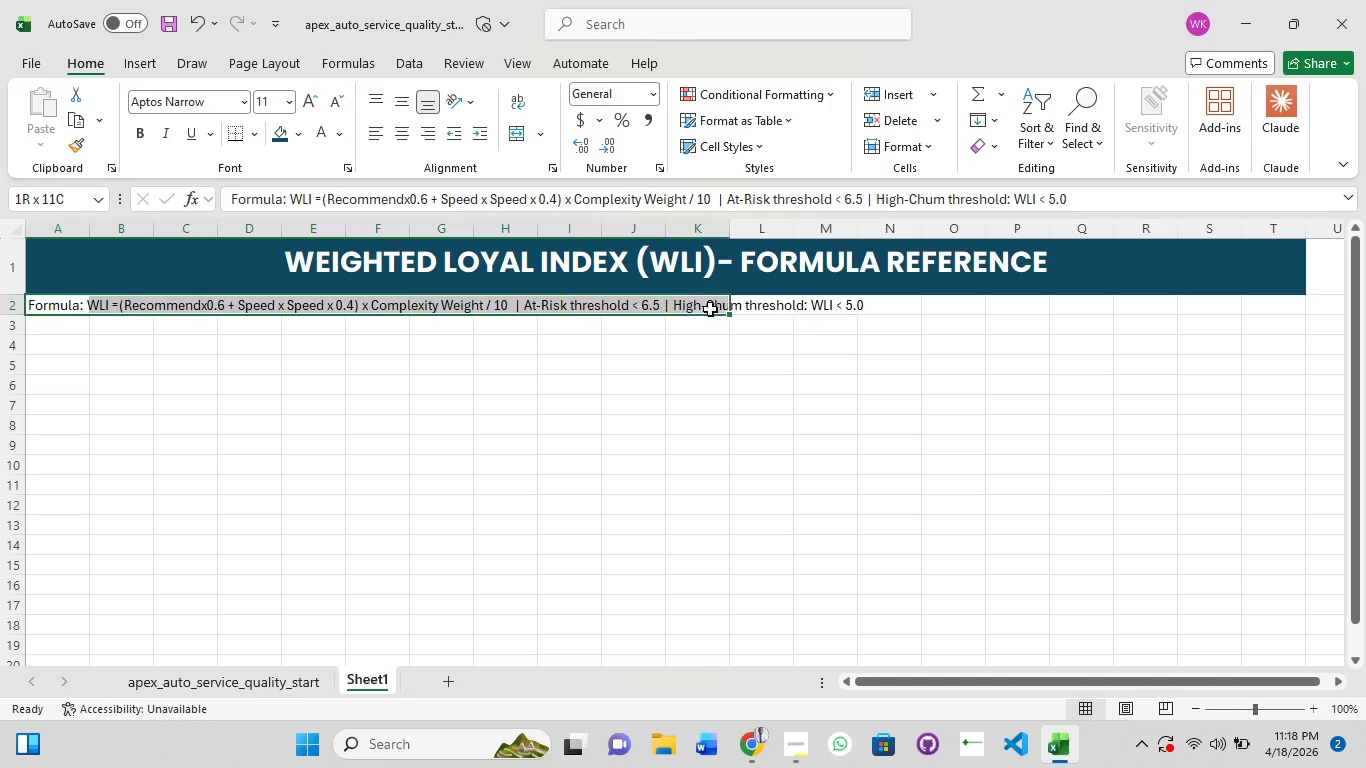 
hold_key(key=ShiftLeft, duration=1.52)
left_click_drag(start_coordinate=[669, 305], to_coordinate=[687, 304])
 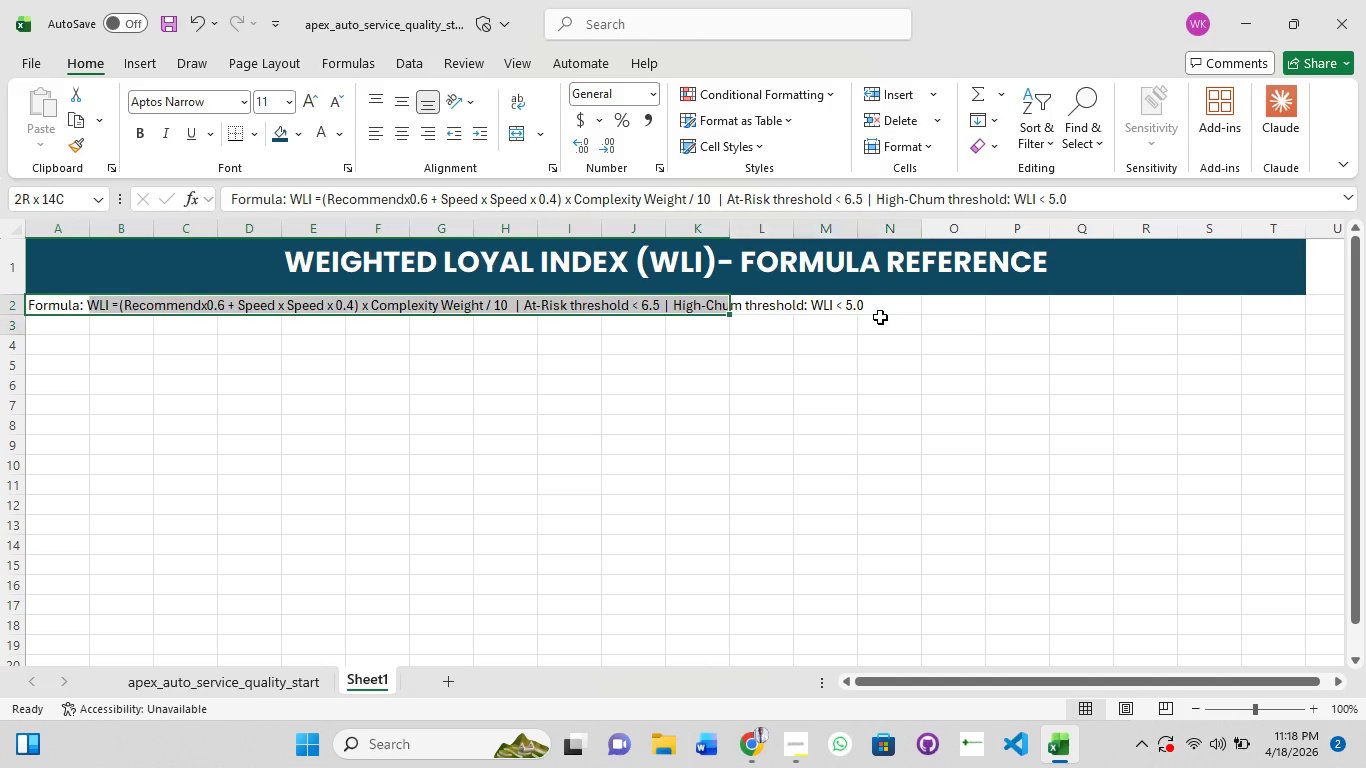 
hold_key(key=ShiftLeft, duration=1.5)
left_click([894, 306])
 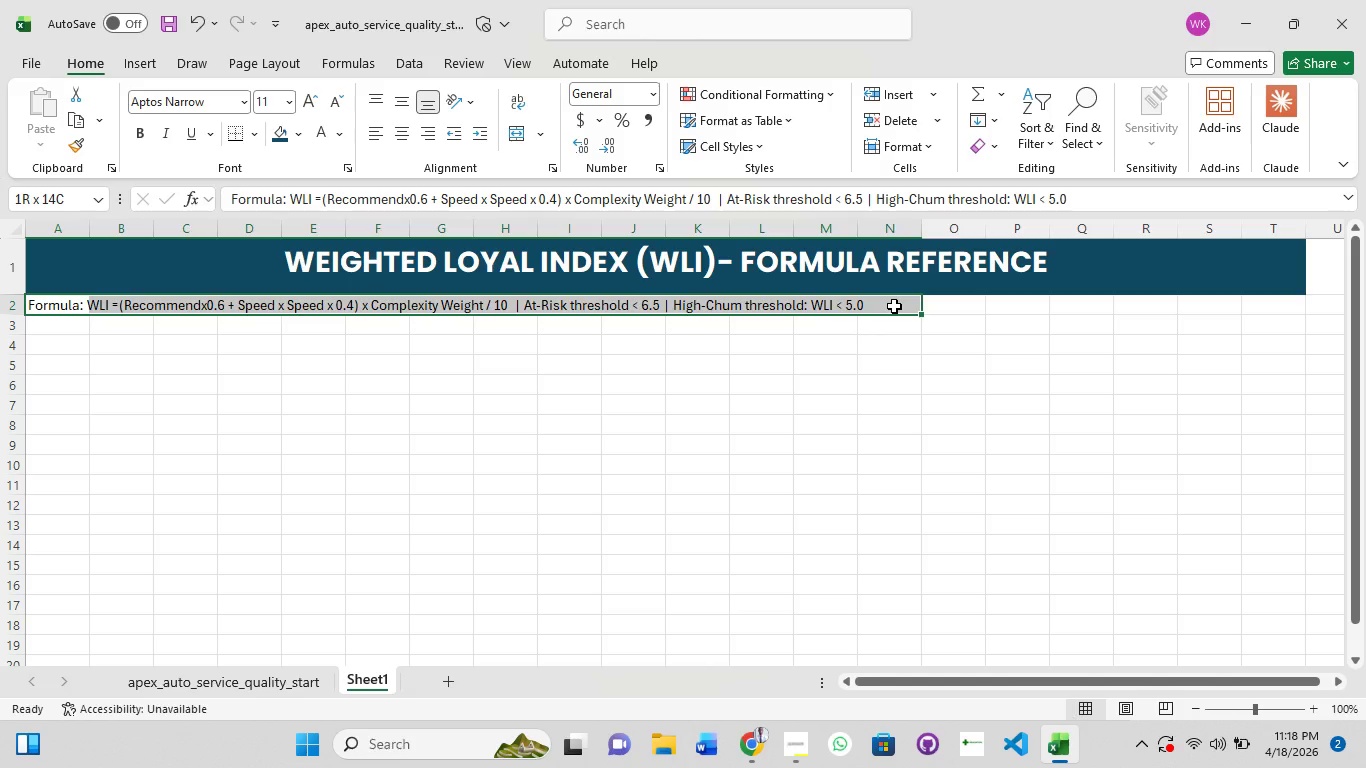 
hold_key(key=ShiftLeft, duration=1.2)
 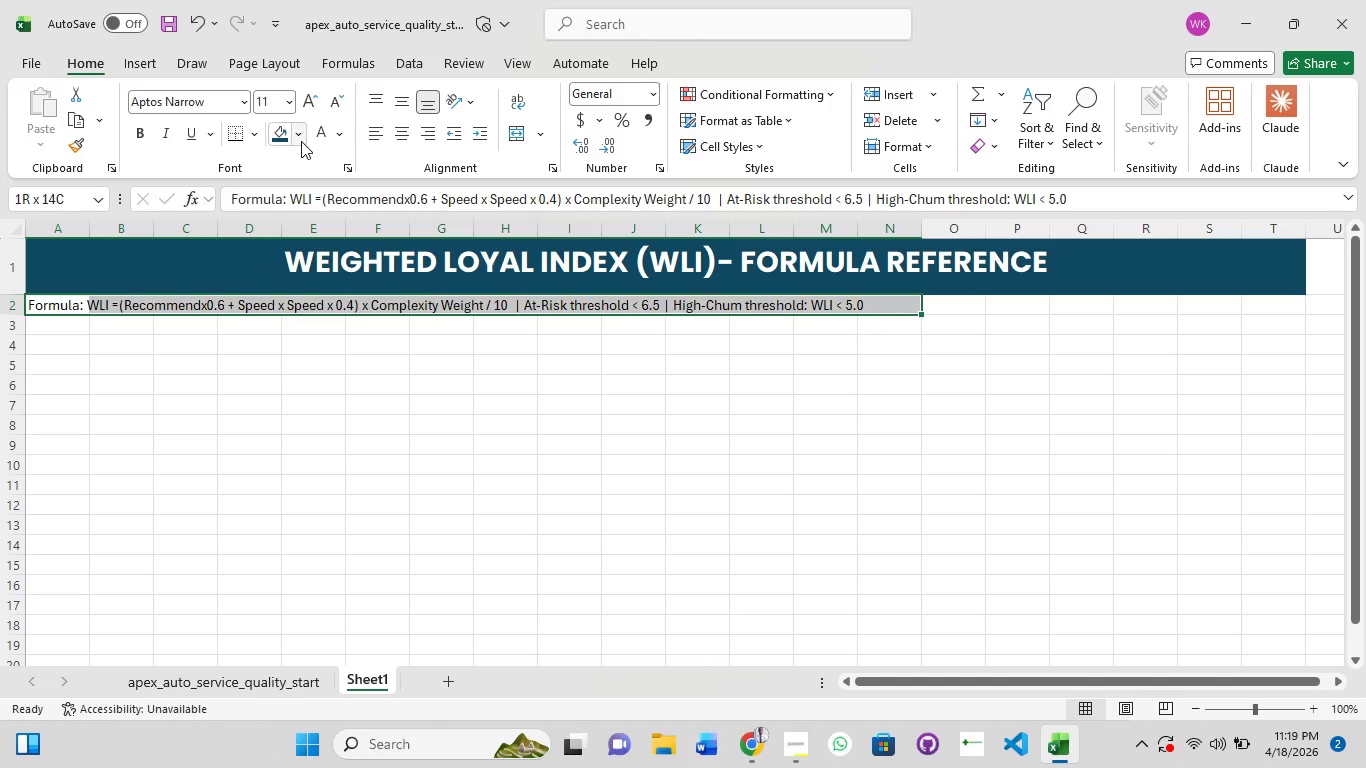 
left_click([301, 141])
 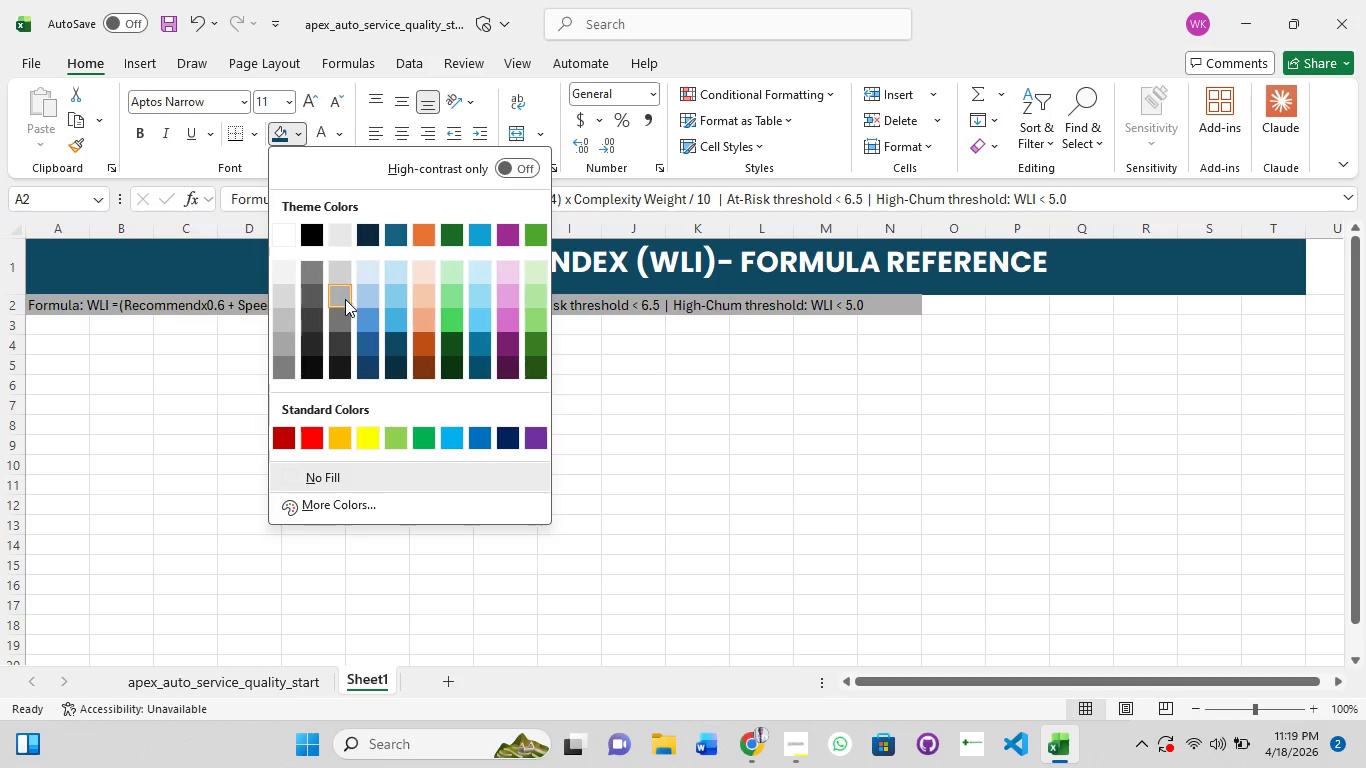 
mouse_move([387, 322])
 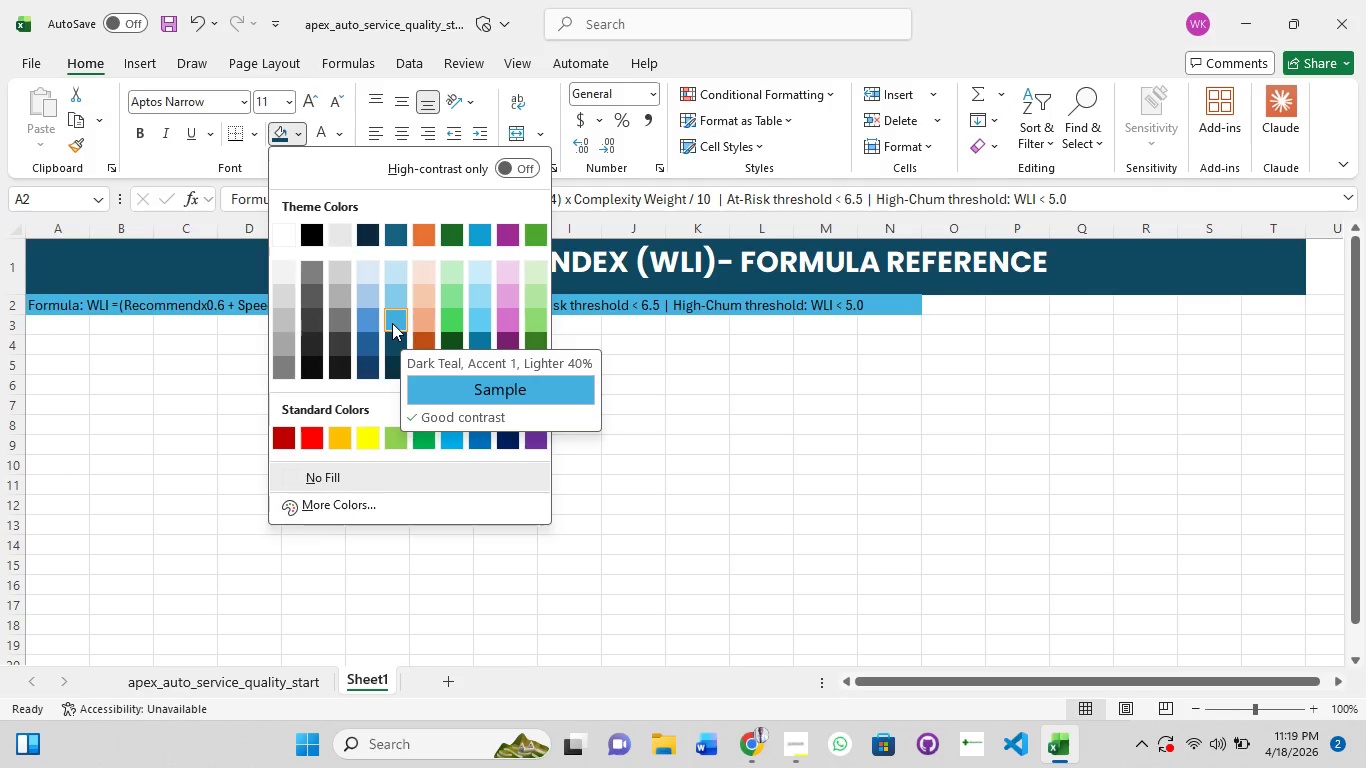 
wait(5.87)
 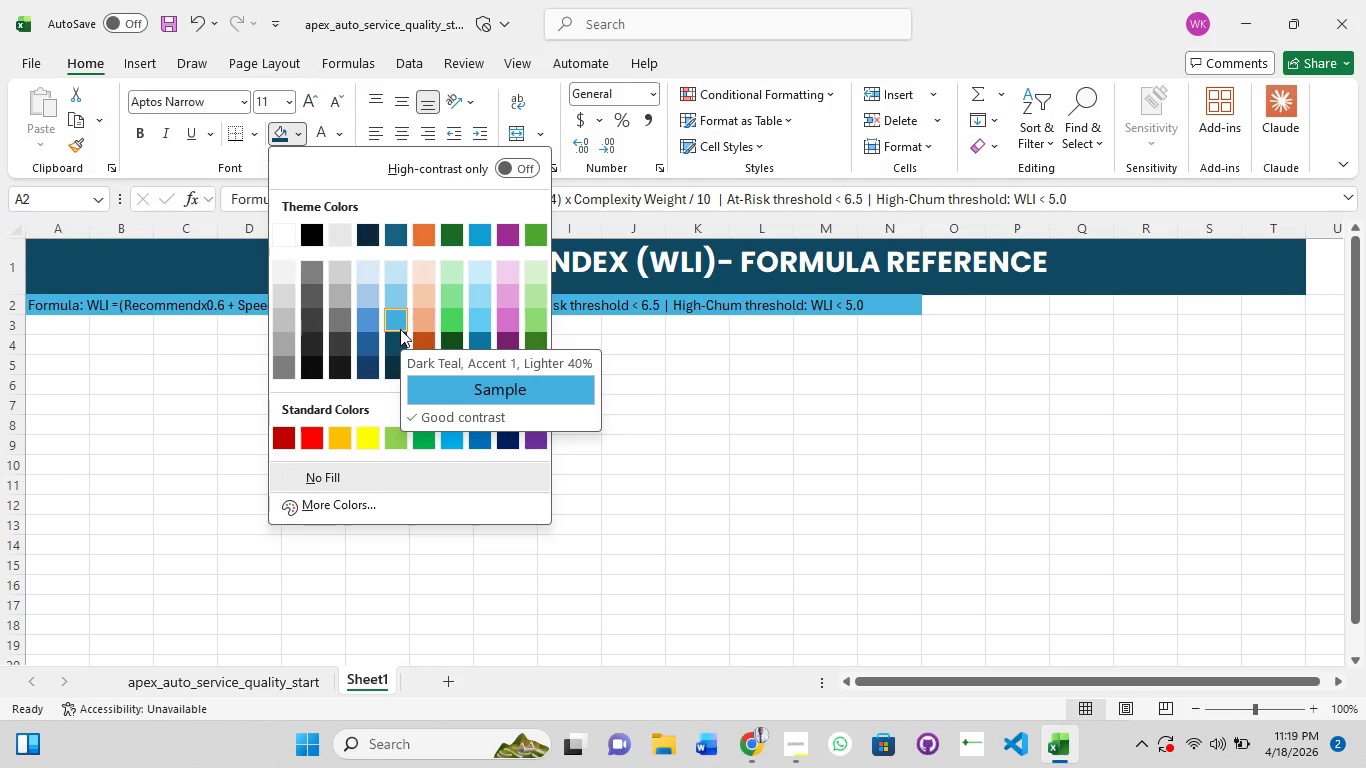 
left_click([392, 323])
 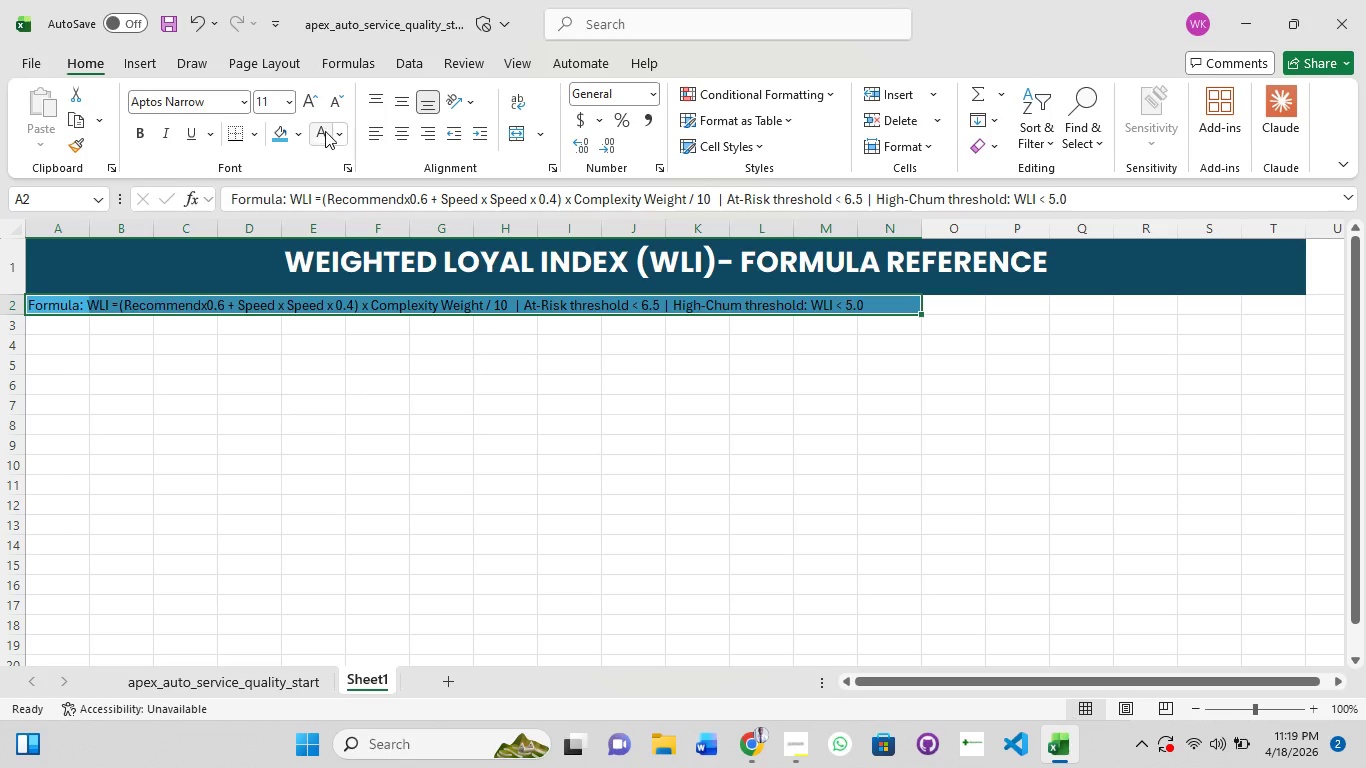 
left_click([324, 130])
 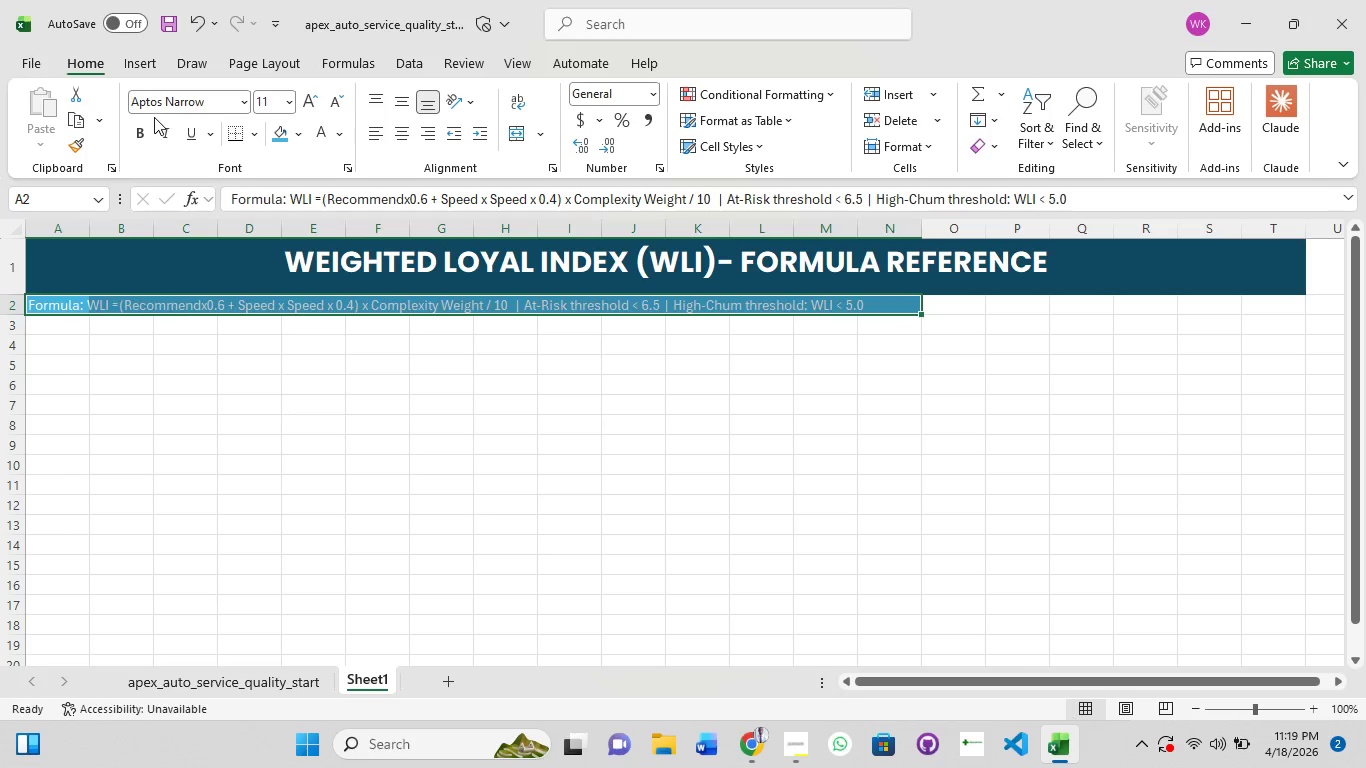 
left_click([133, 131])
 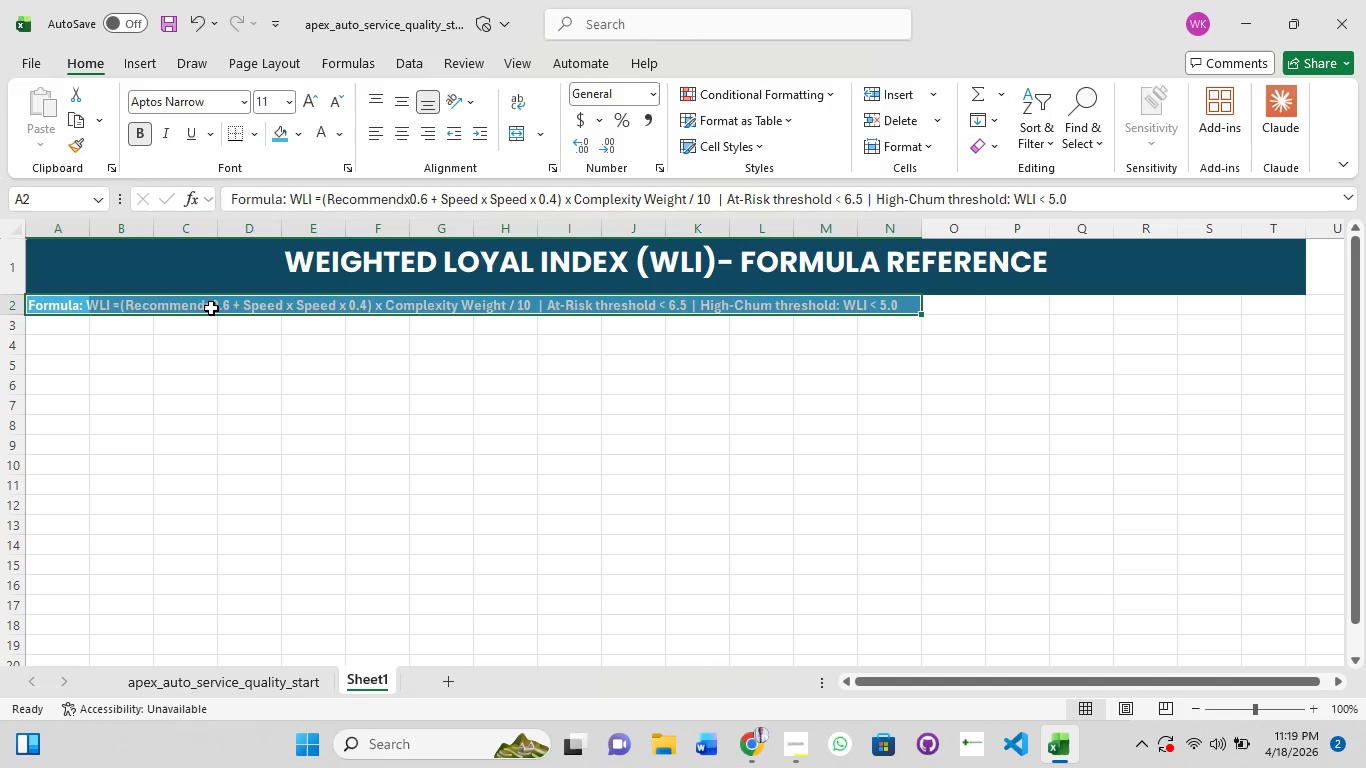 
left_click([211, 308])
 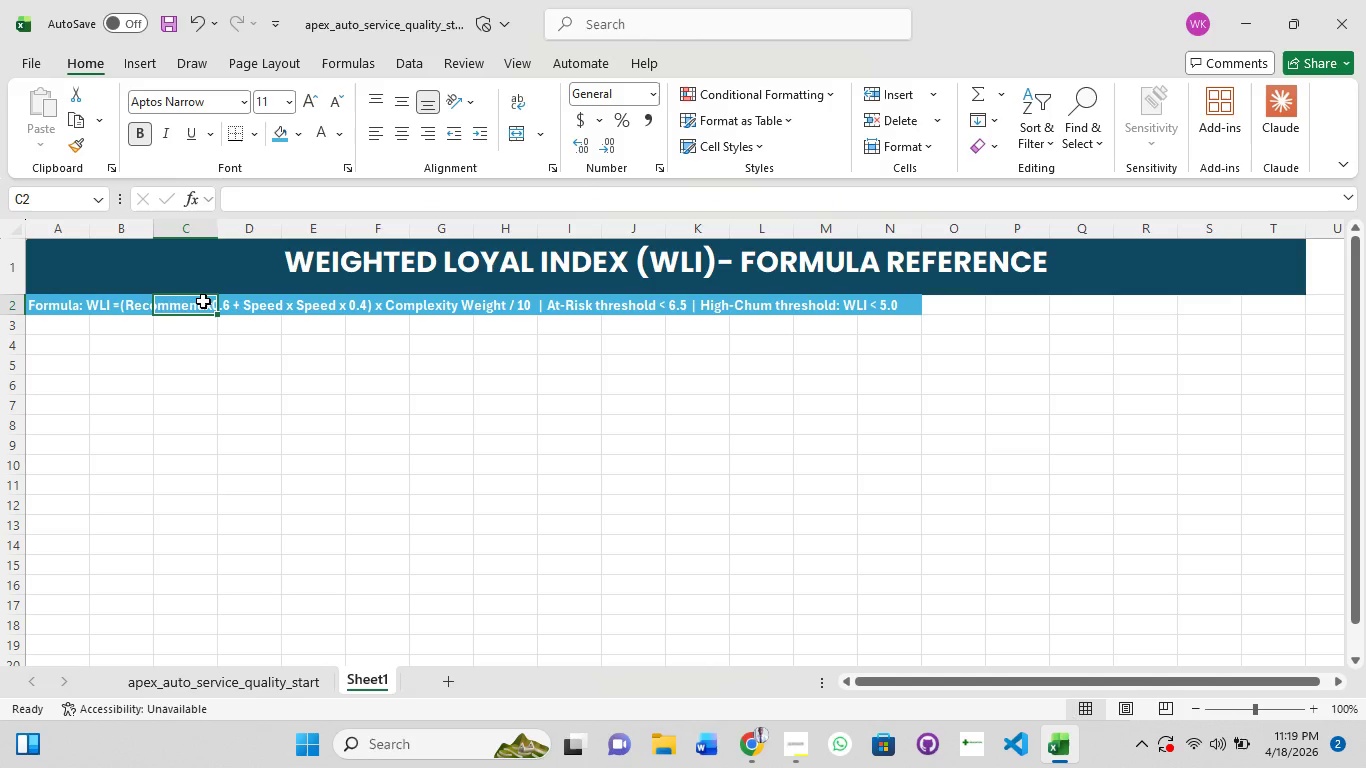 
left_click([203, 301])
 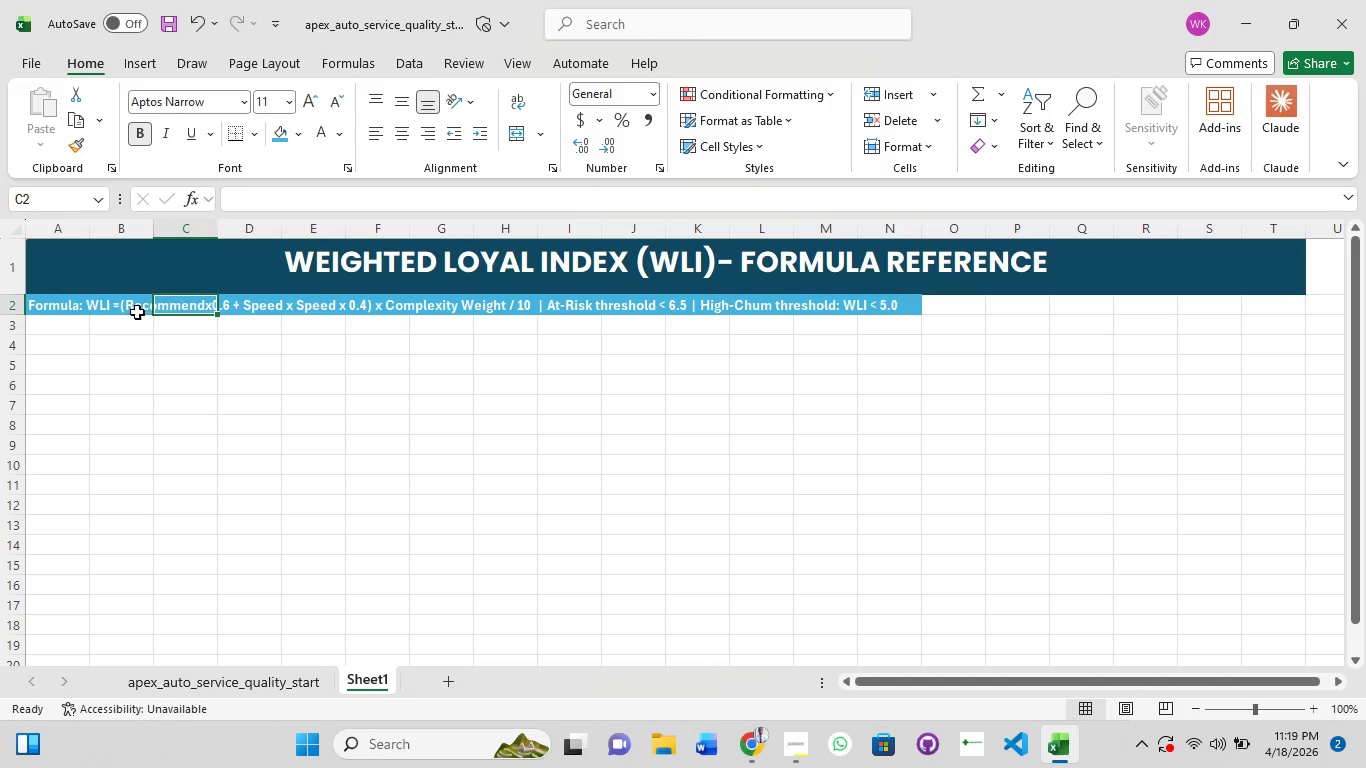 
left_click([110, 295])
 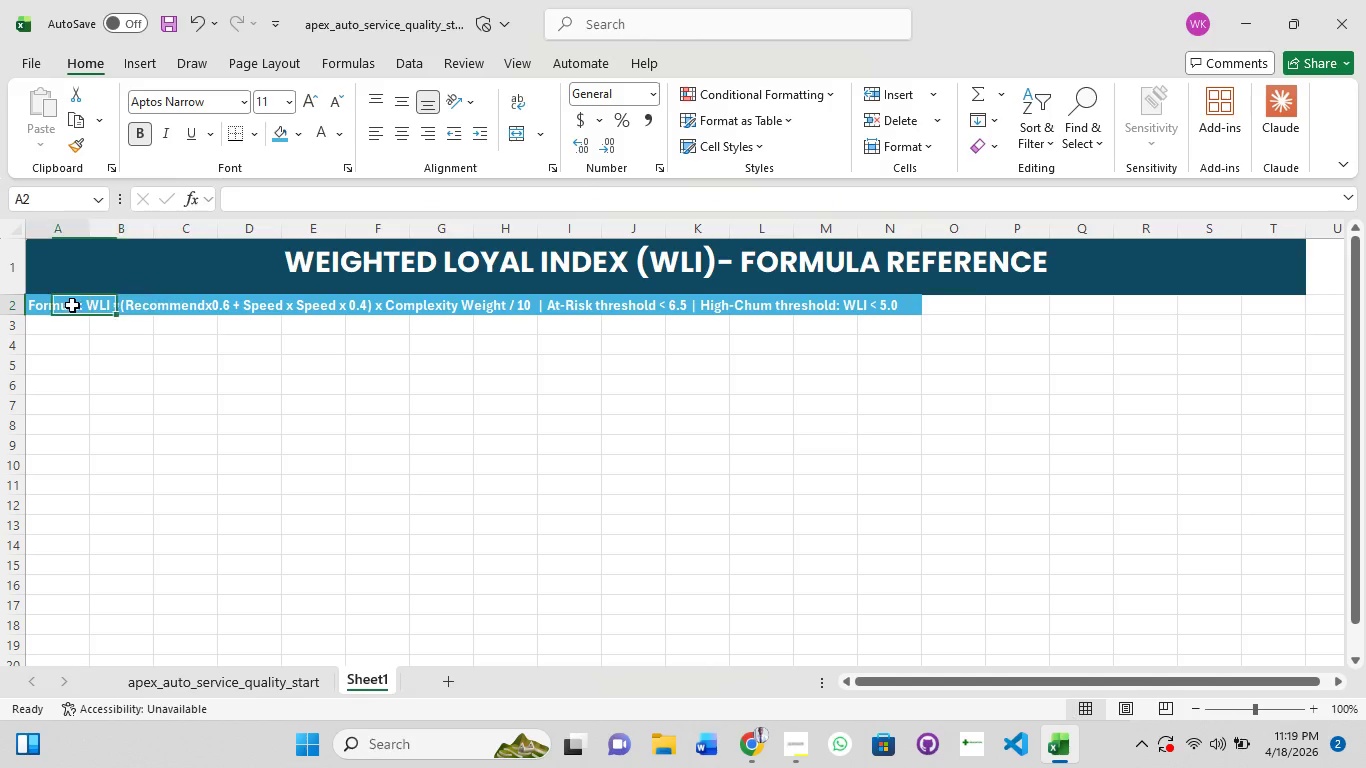 
double_click([72, 305])
 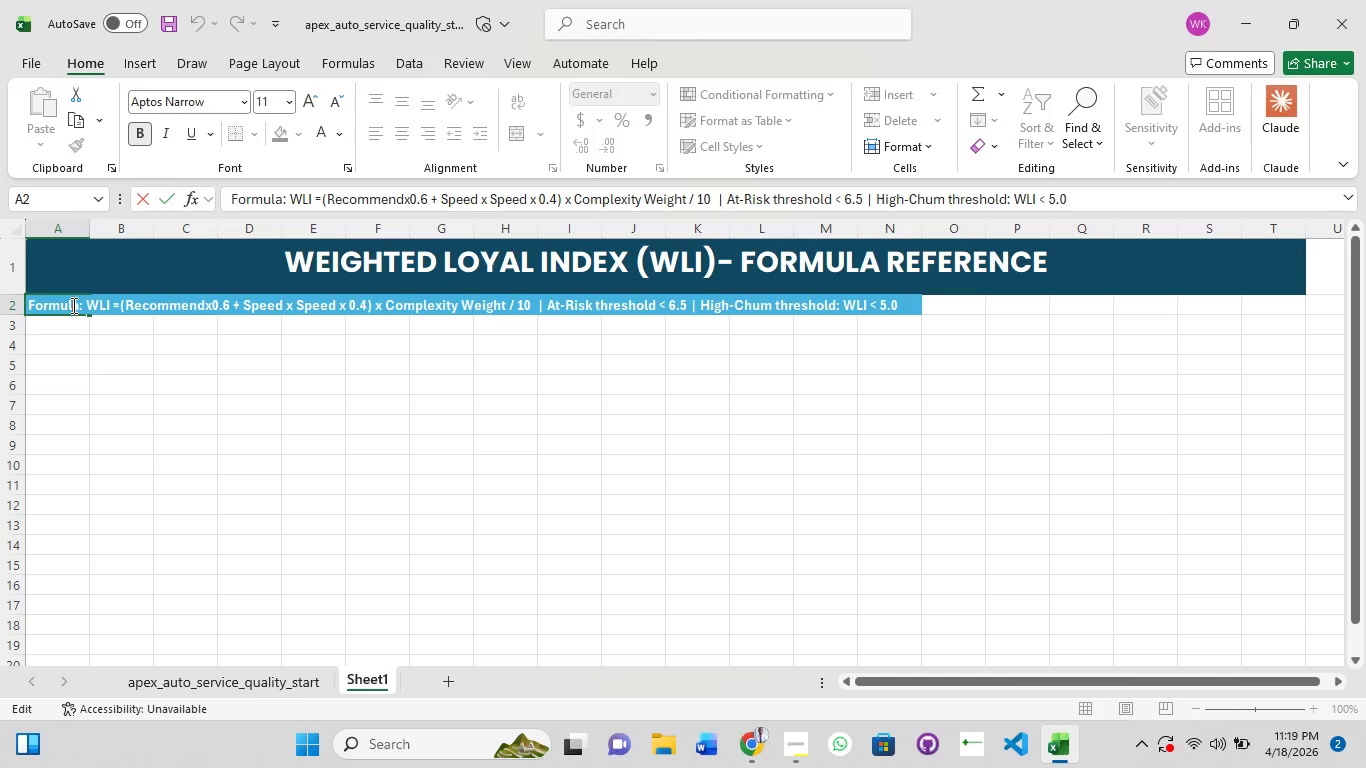 
hold_key(key=ArrowRight, duration=0.84)
 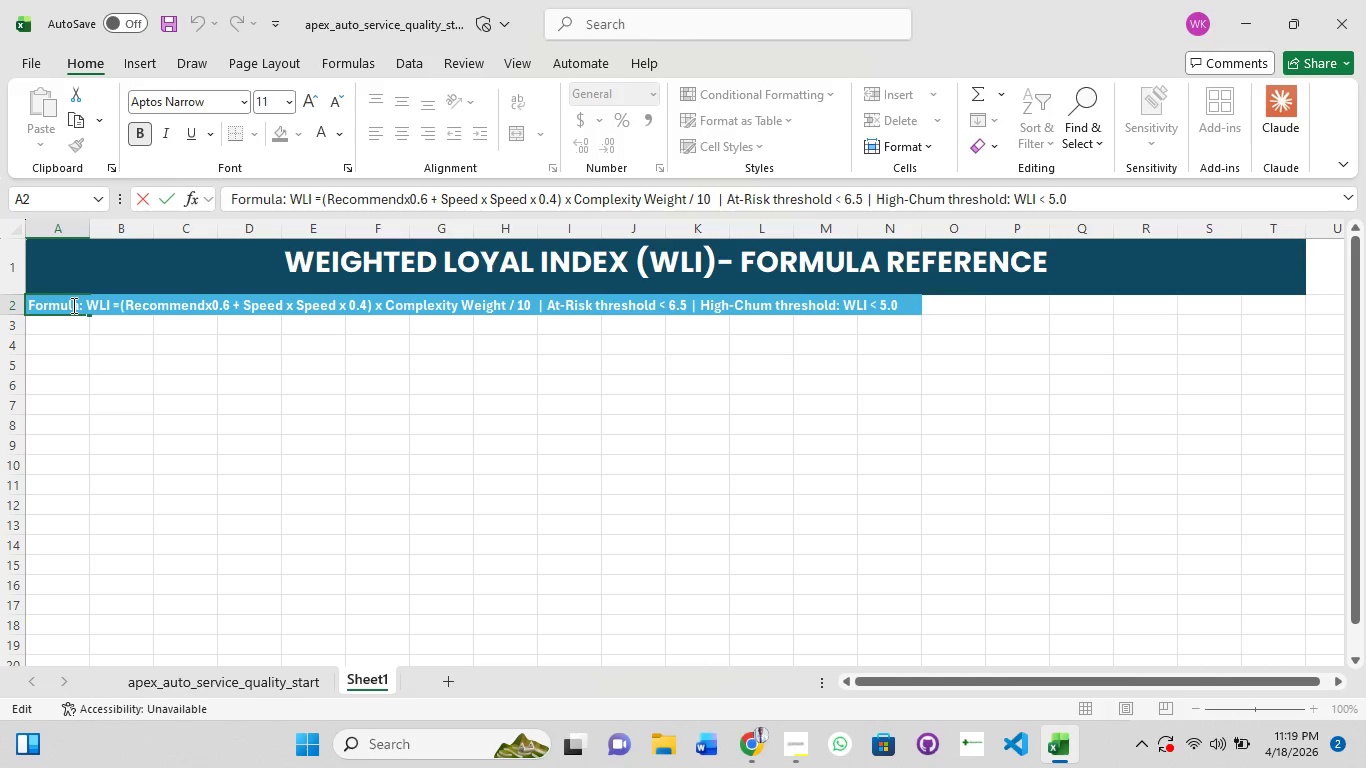 
hold_key(key=ArrowRight, duration=0.69)
 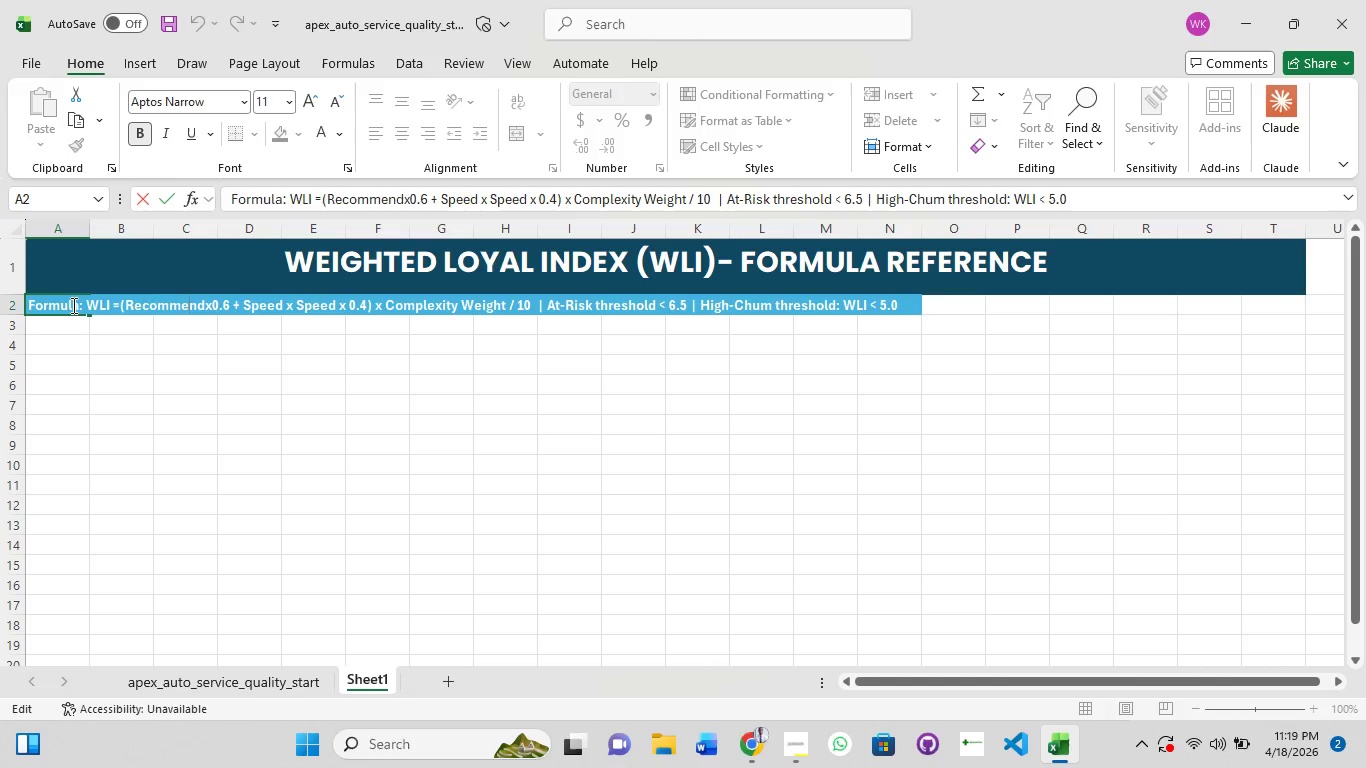 
key(ArrowRight)
 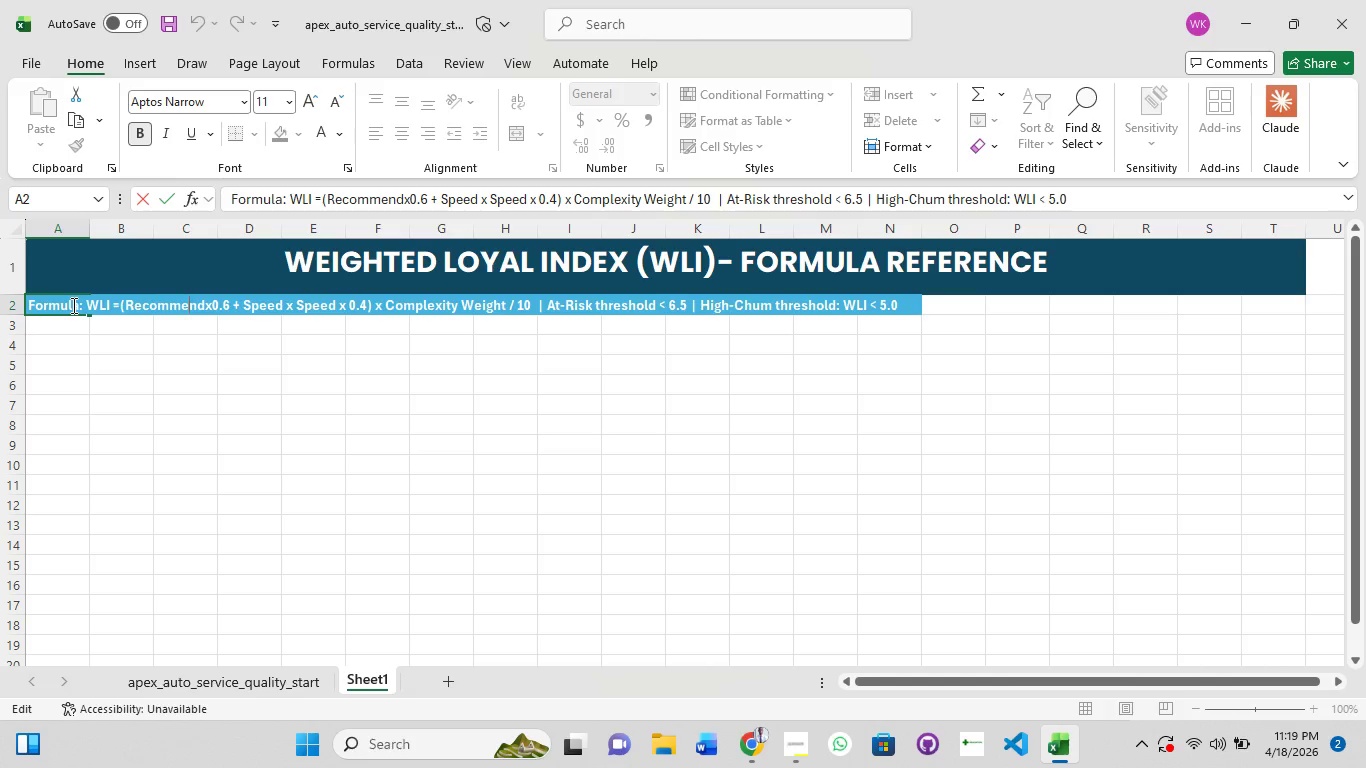 
key(ArrowRight)
 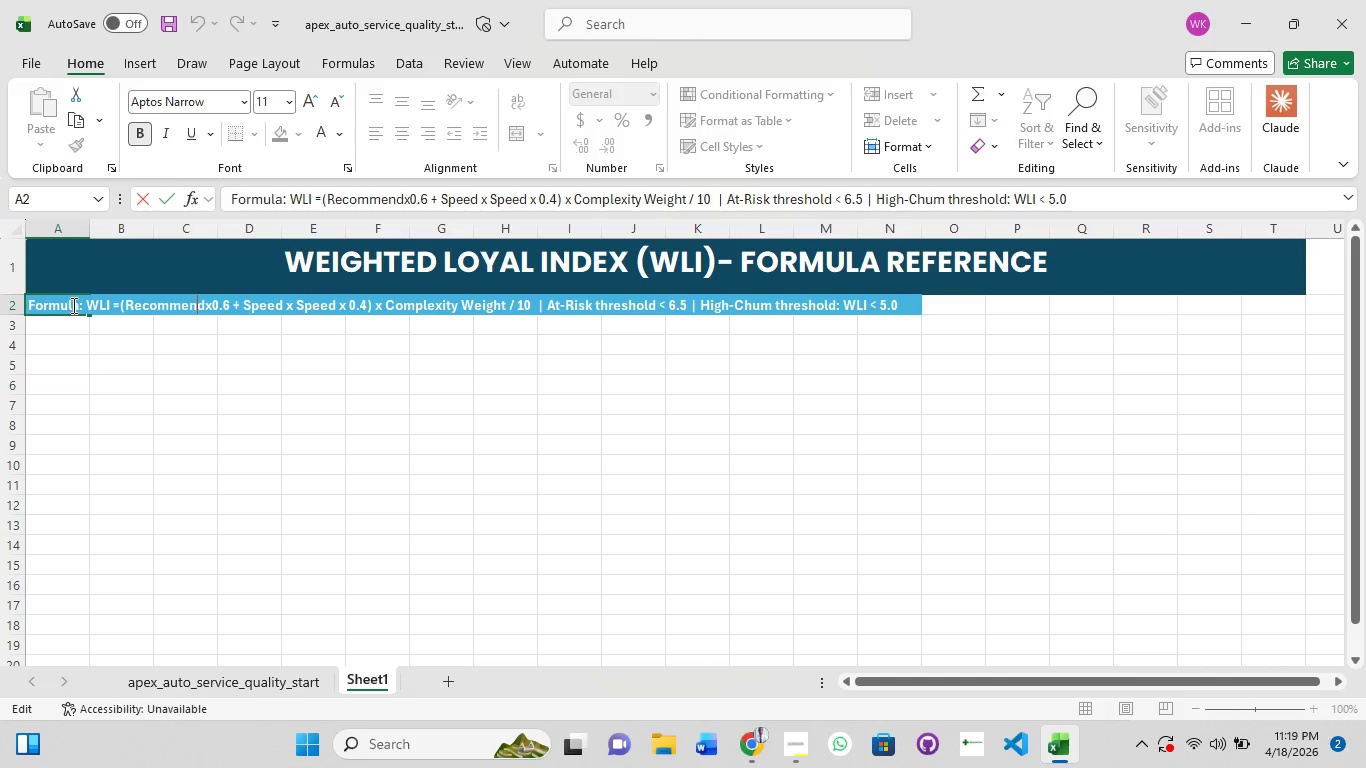 
key(ArrowRight)
 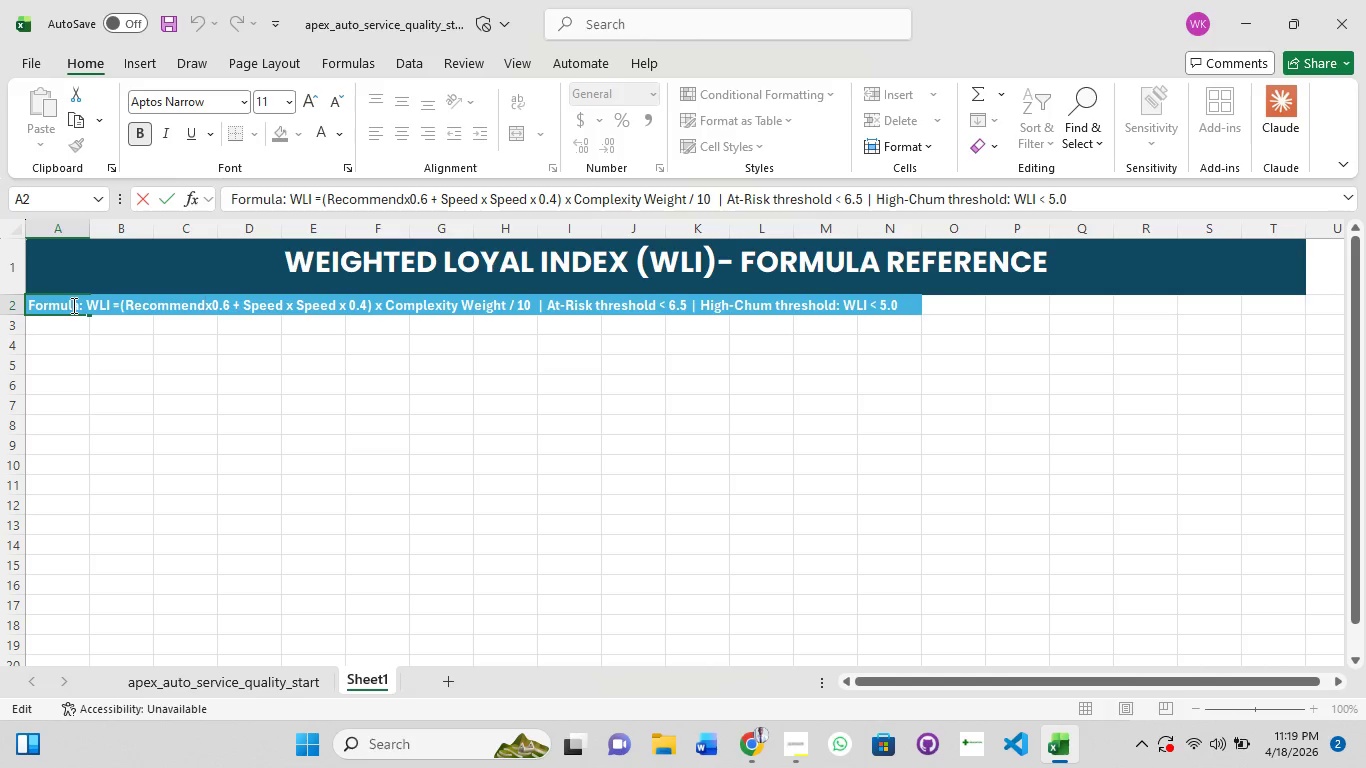 
key(ArrowRight)
 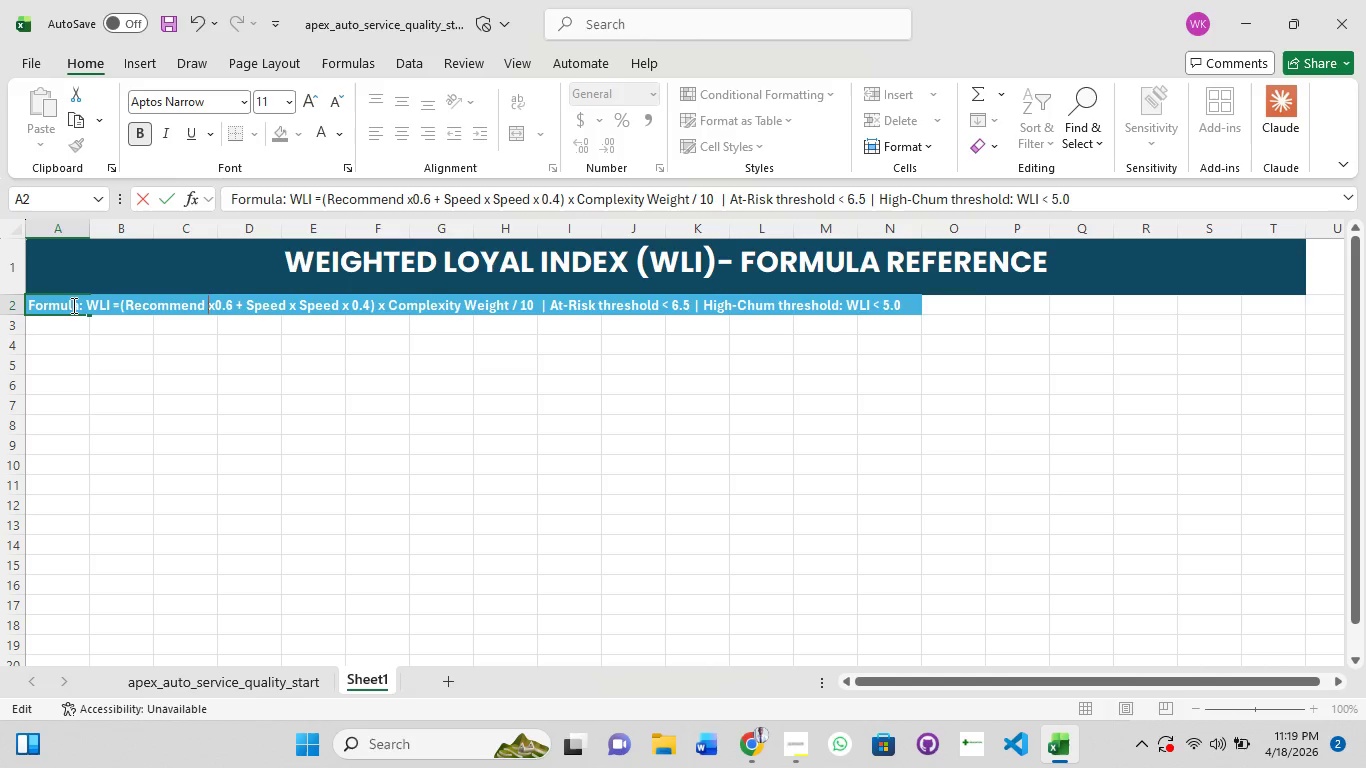 
key(Space)
 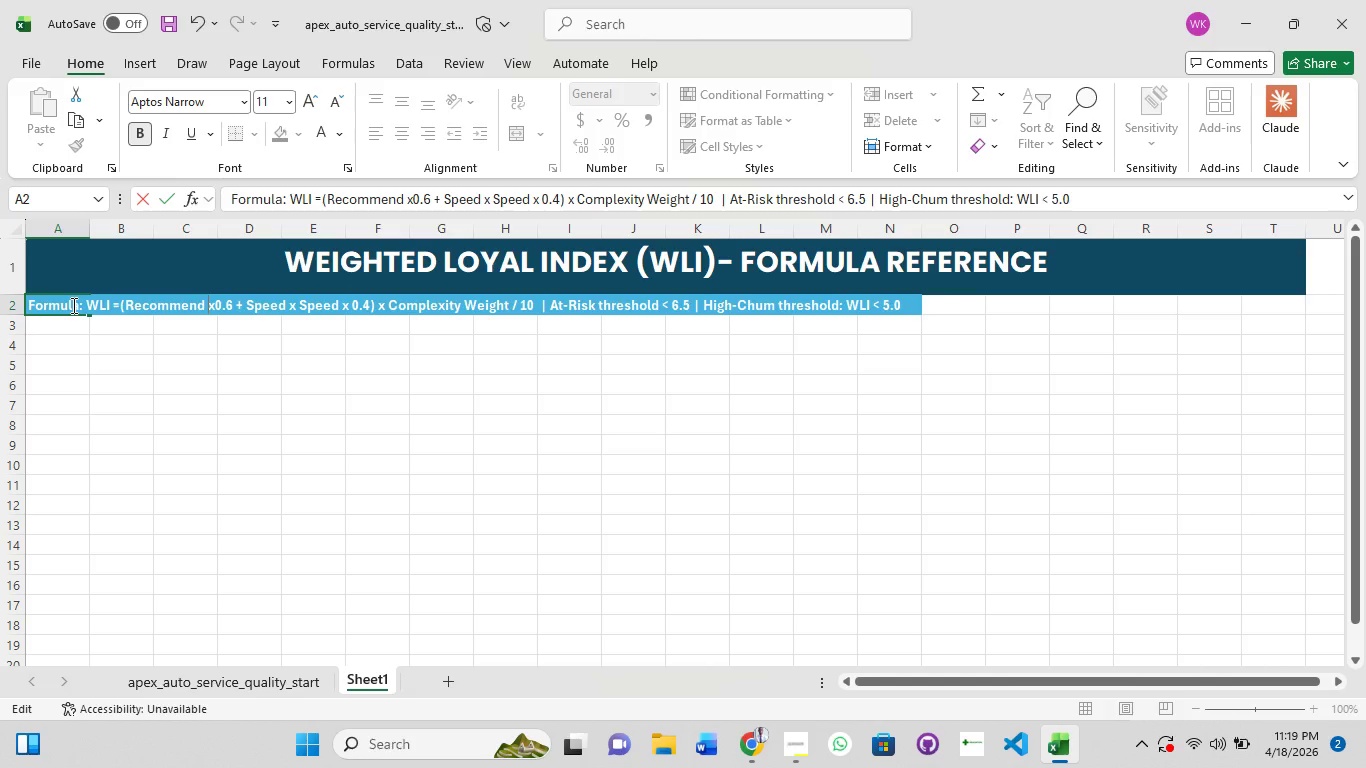 
key(ArrowRight)
 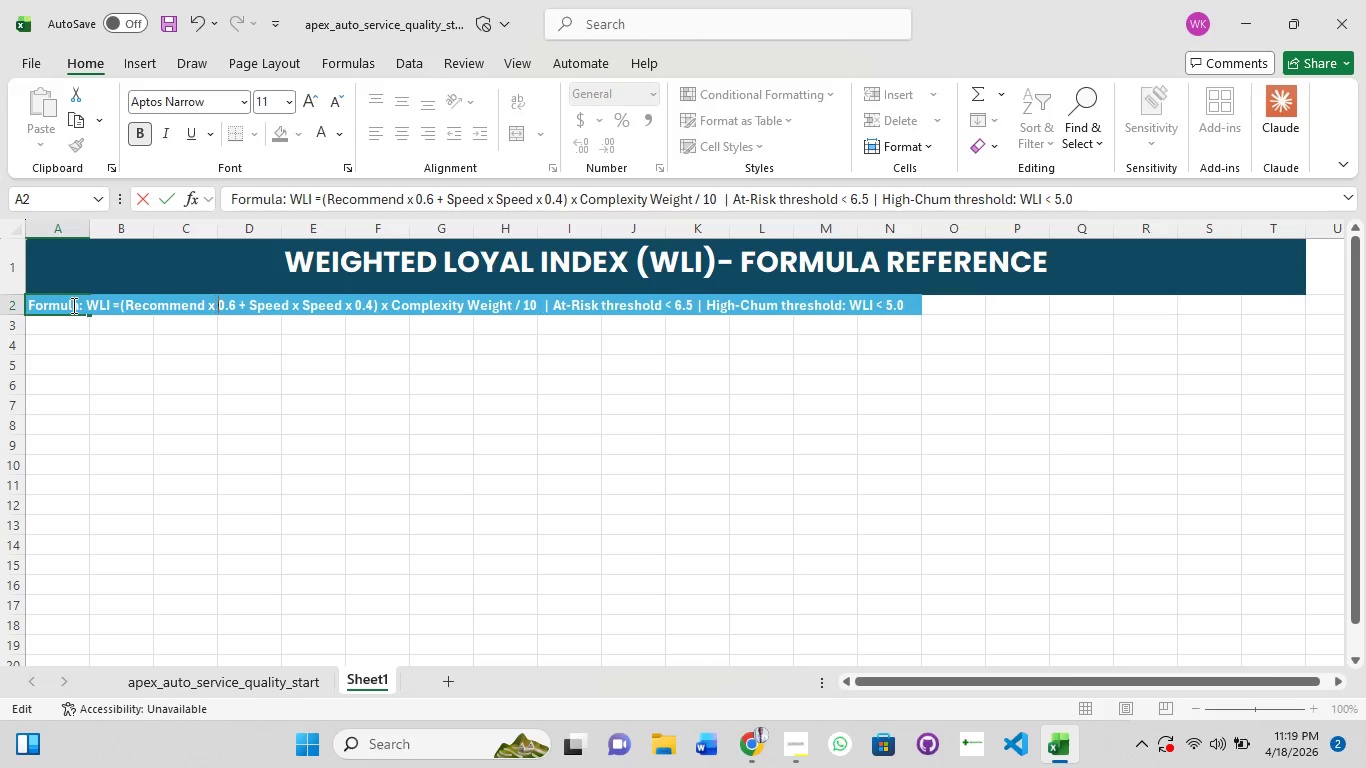 
key(Space)
 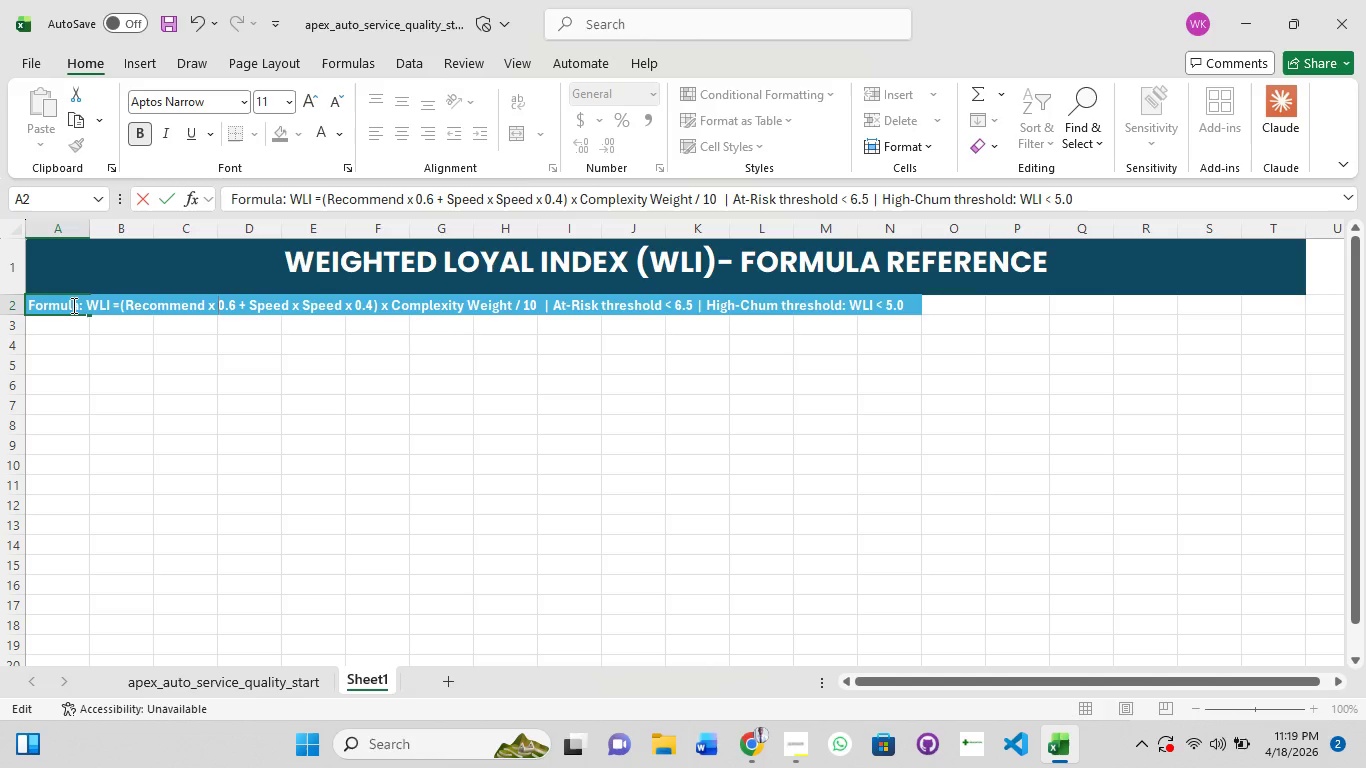 
wait(5.88)
 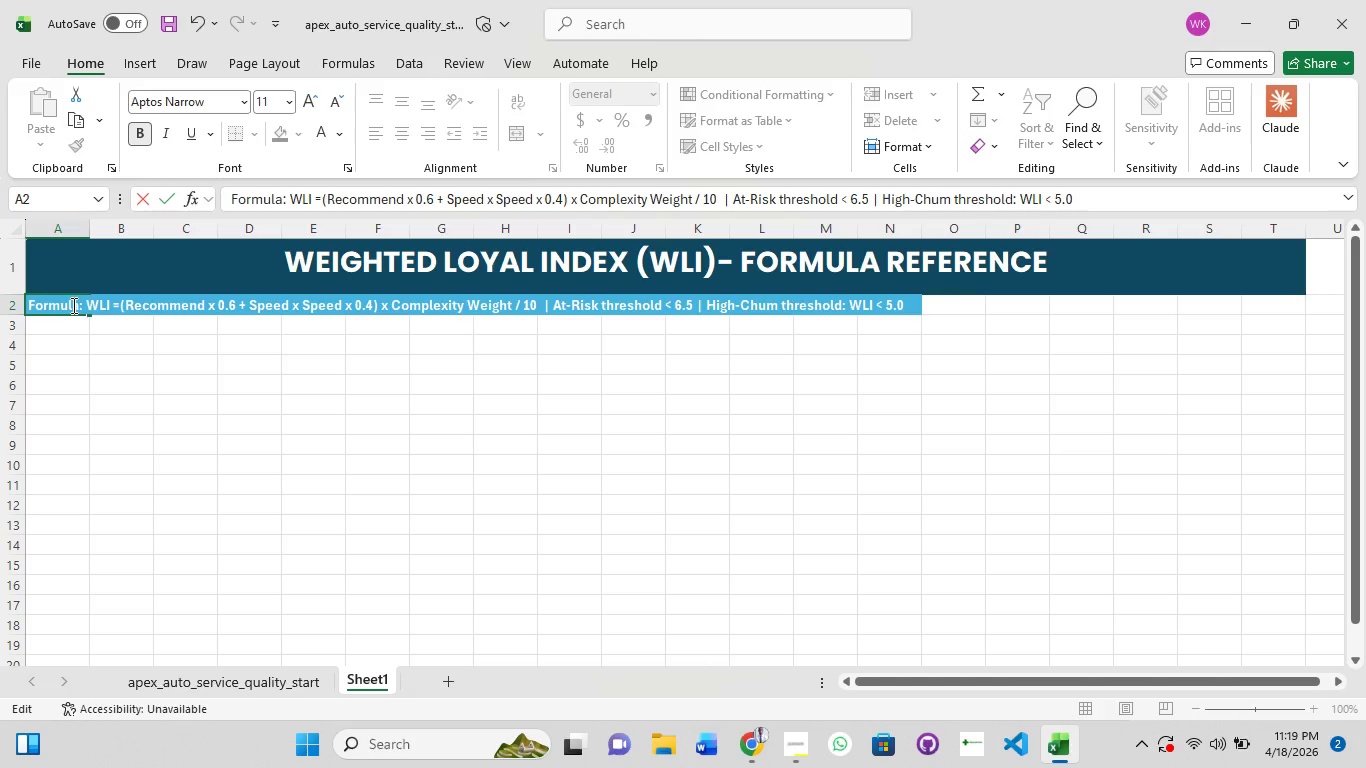 
left_click([65, 338])
 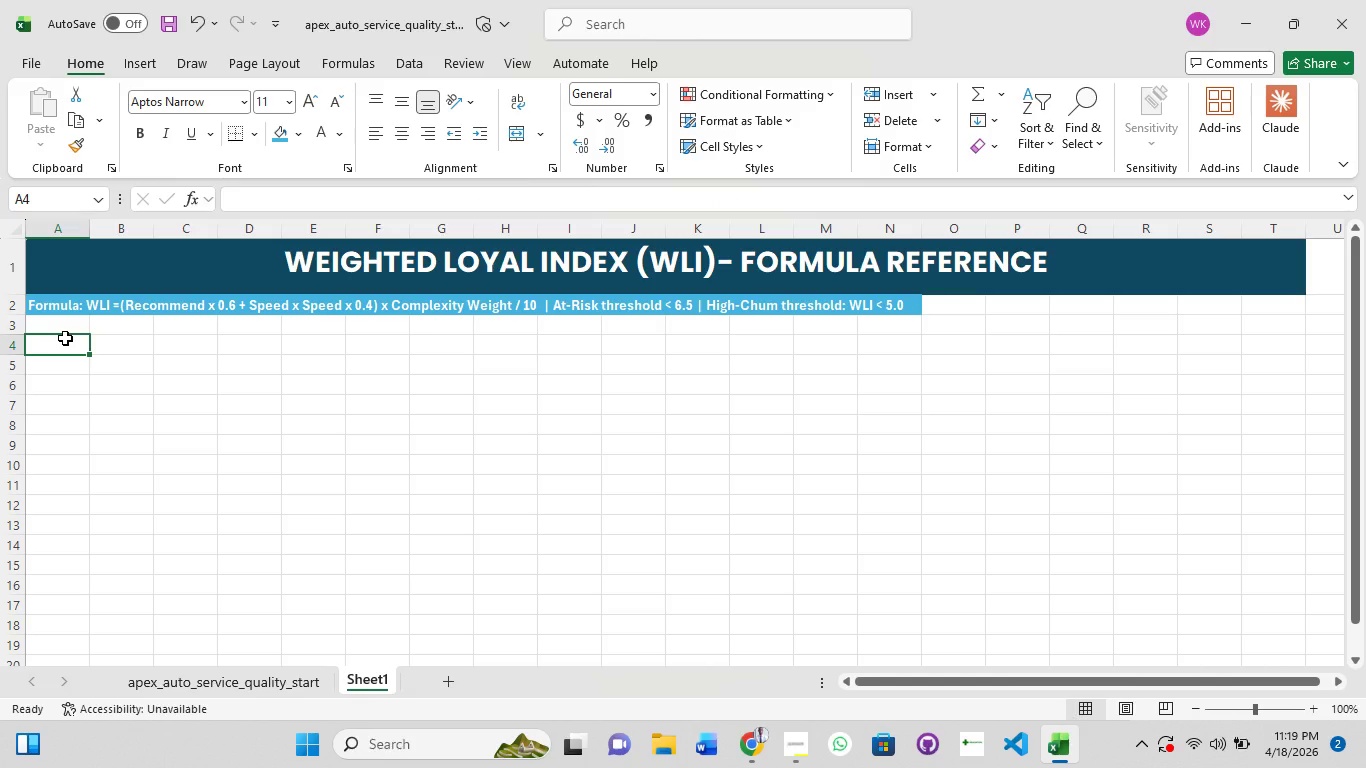 
double_click([65, 338])
 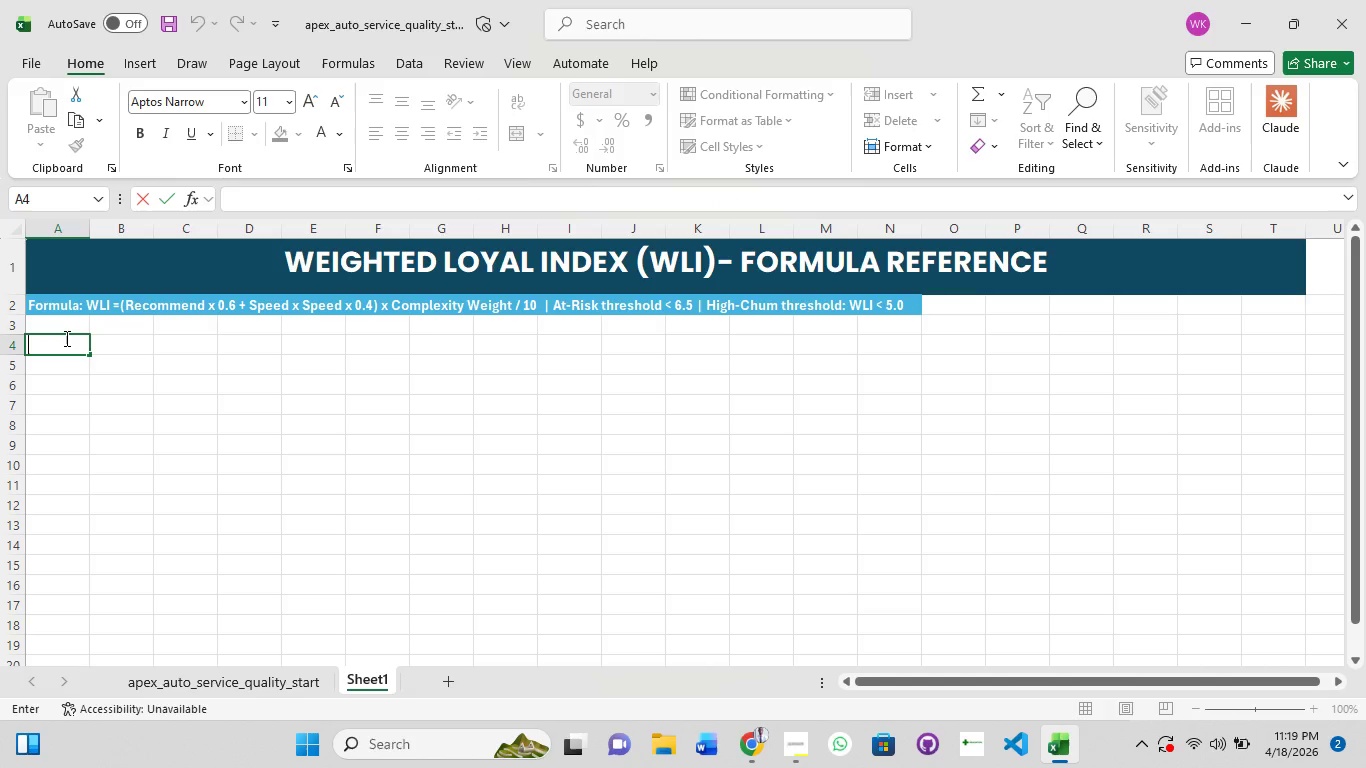 
type(Lo)
key(Backspace)
 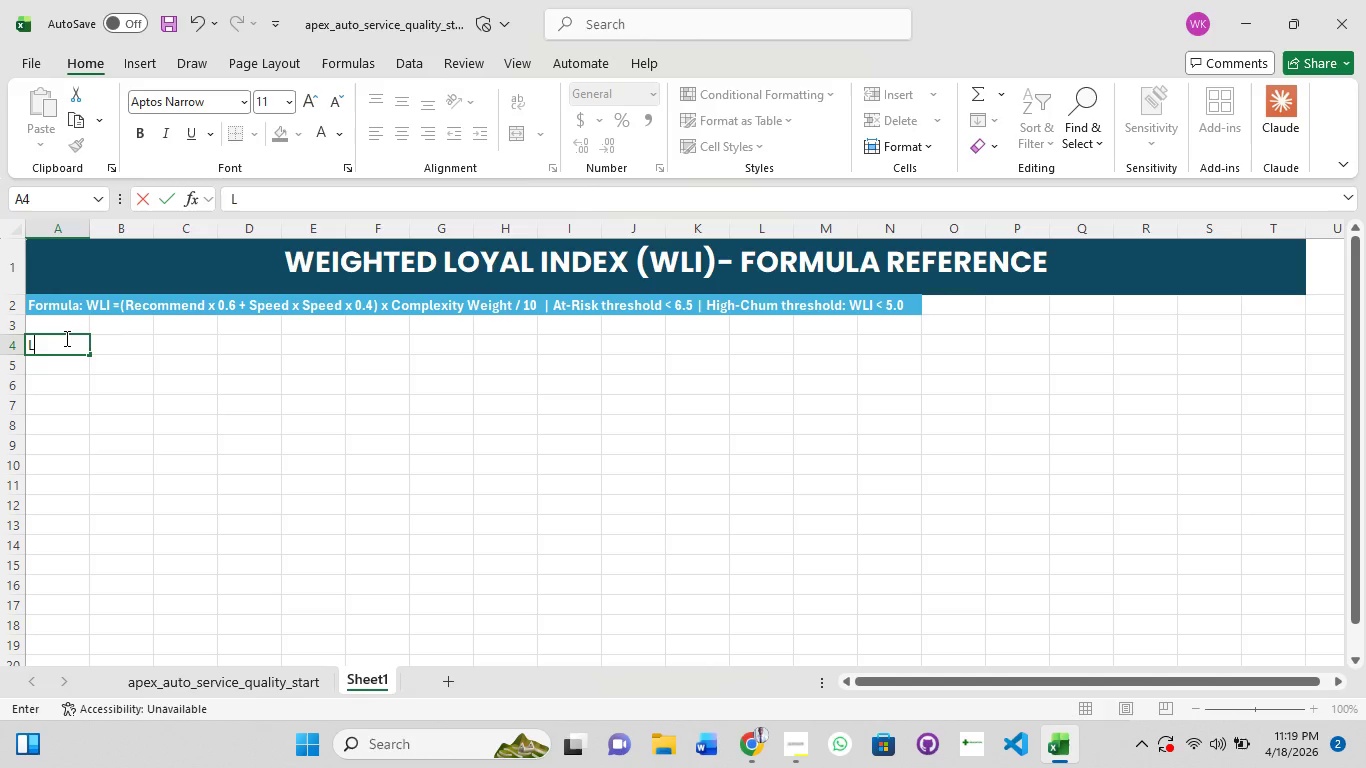 
key(CapsLock)
 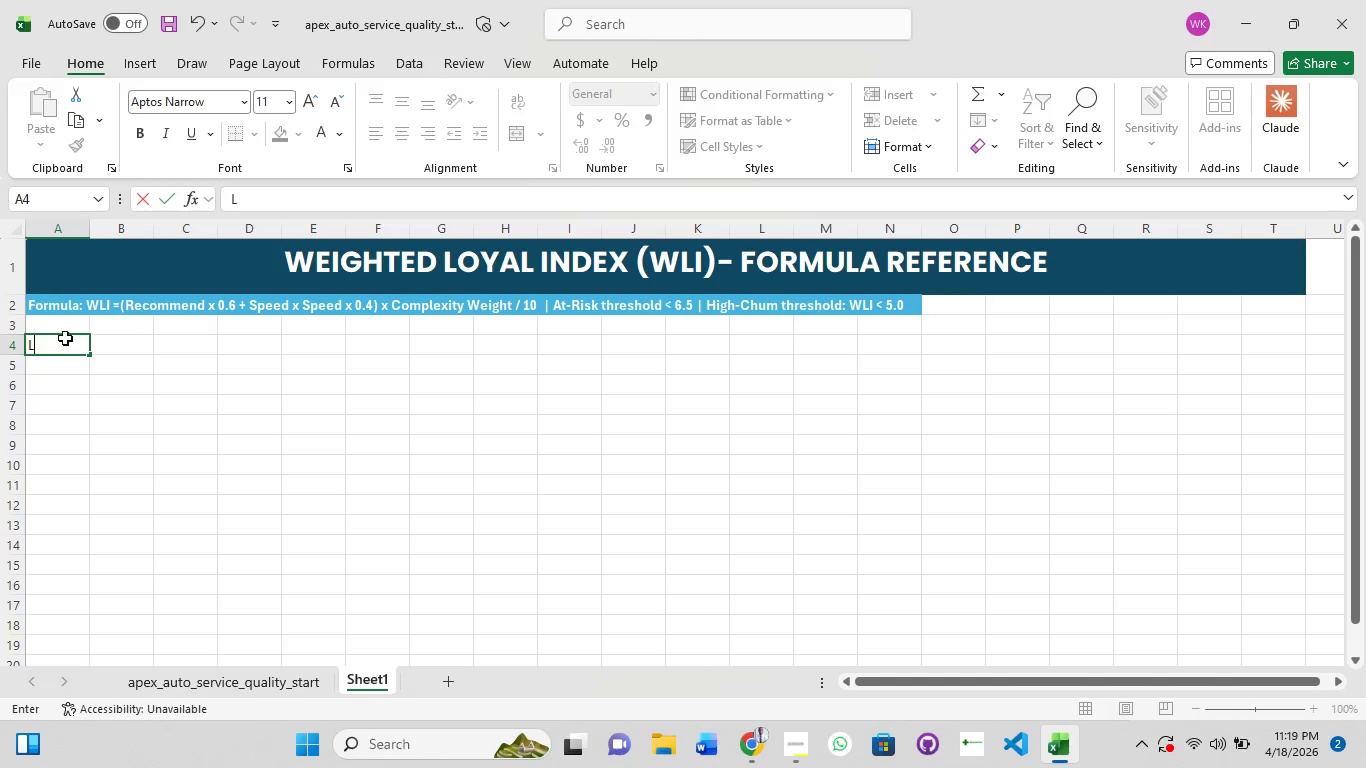 
key(Tab)
 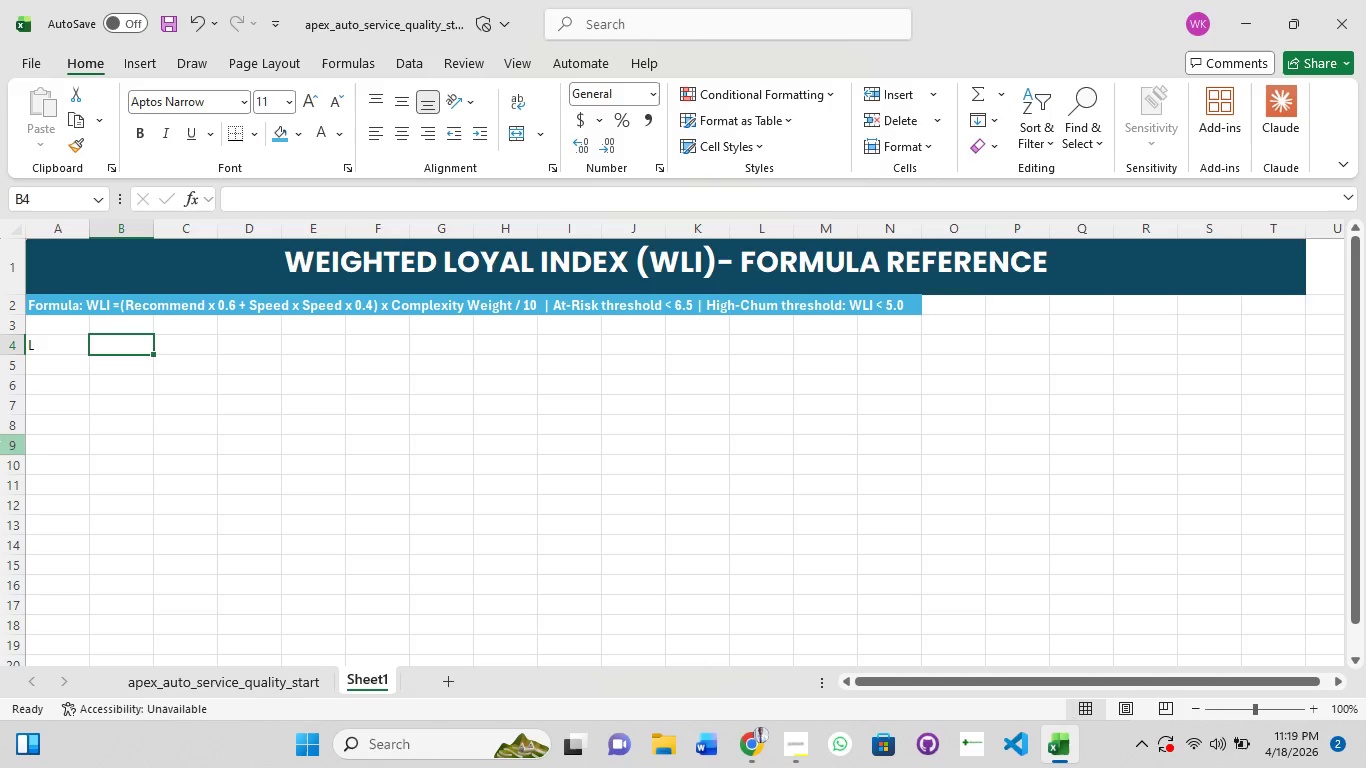 
double_click([59, 348])
 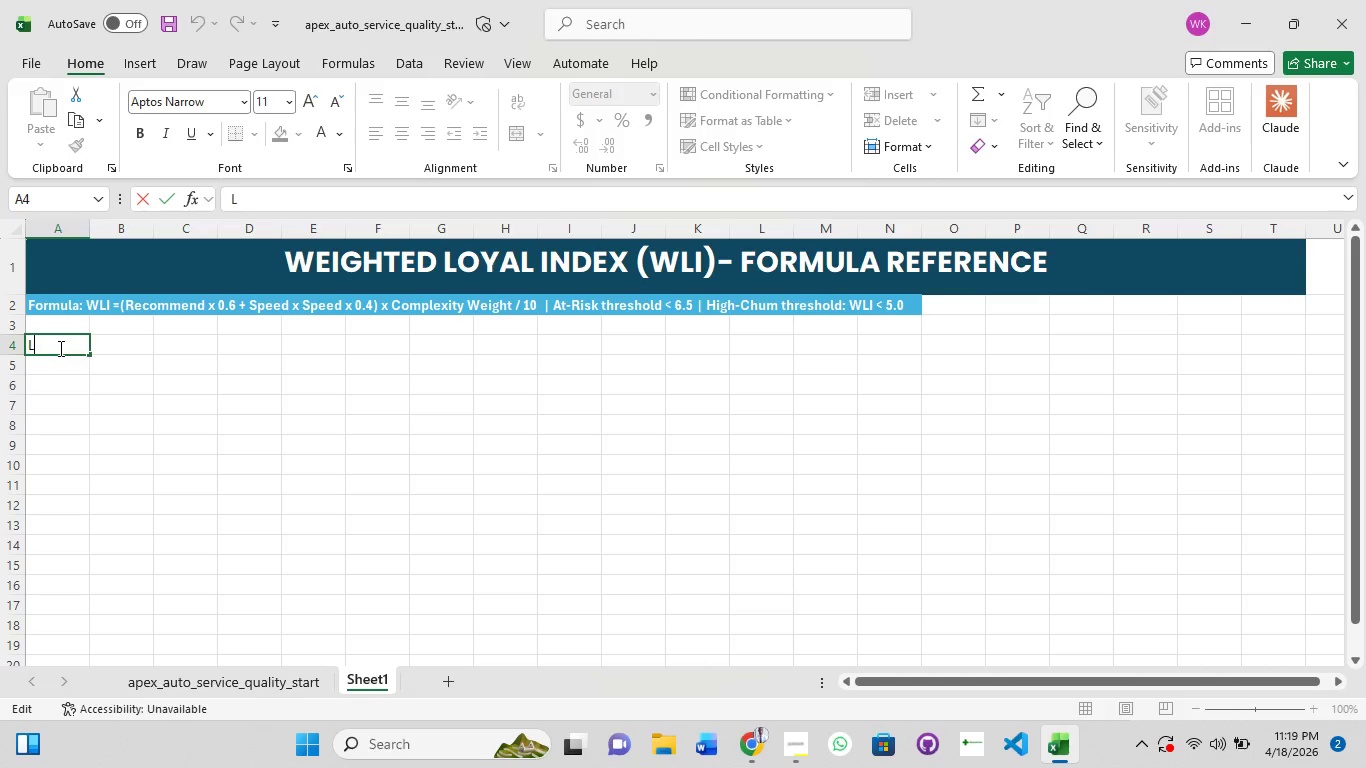 
type(o)
key(Backspace)
type(OCATION PERFORMANCE SUMMARY)
 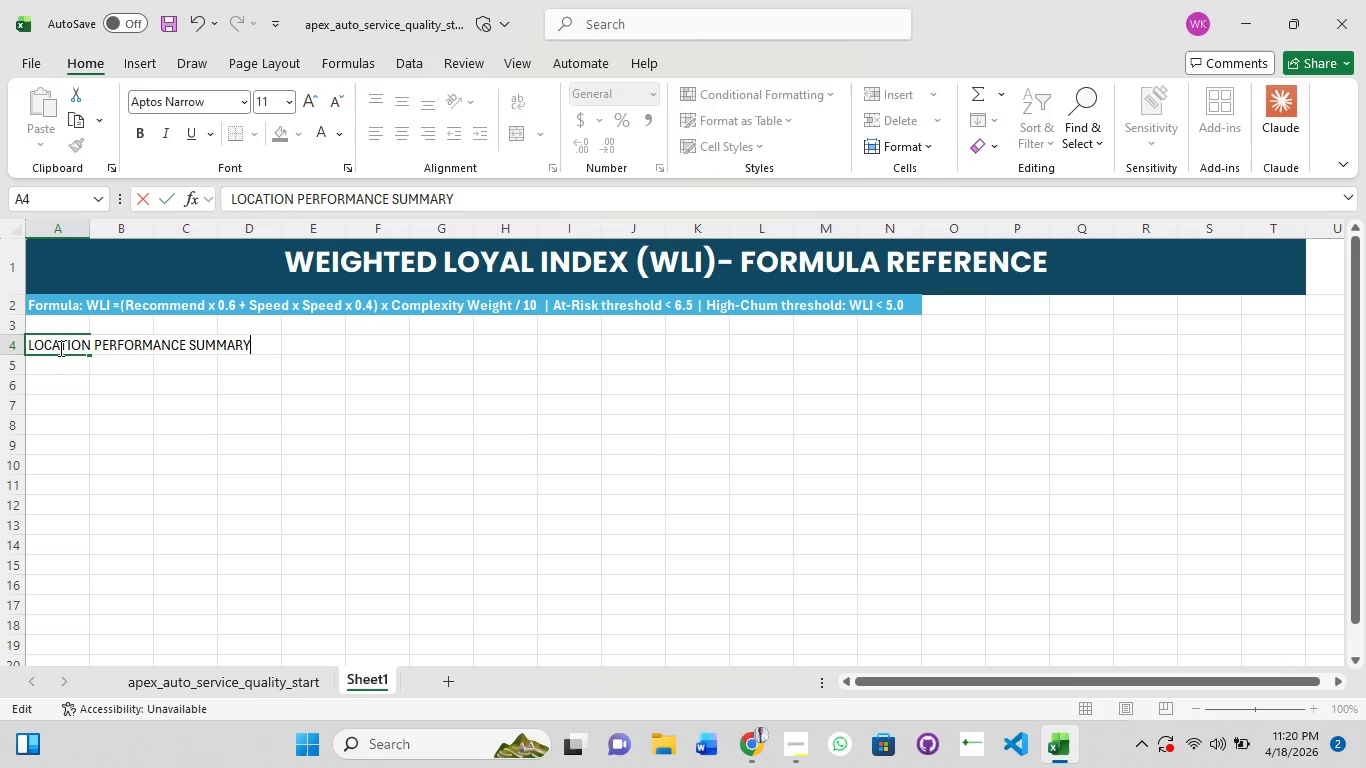 
left_click([82, 395])
 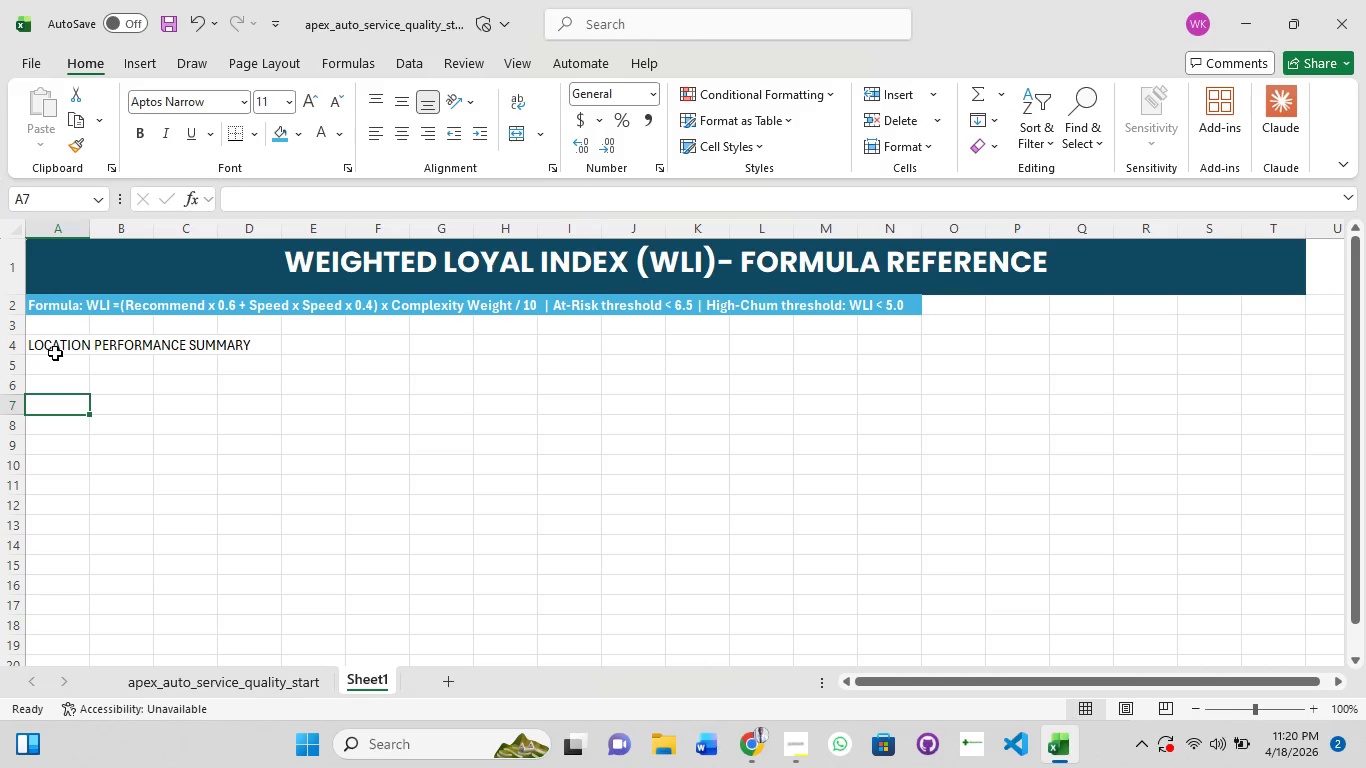 
left_click([58, 350])
 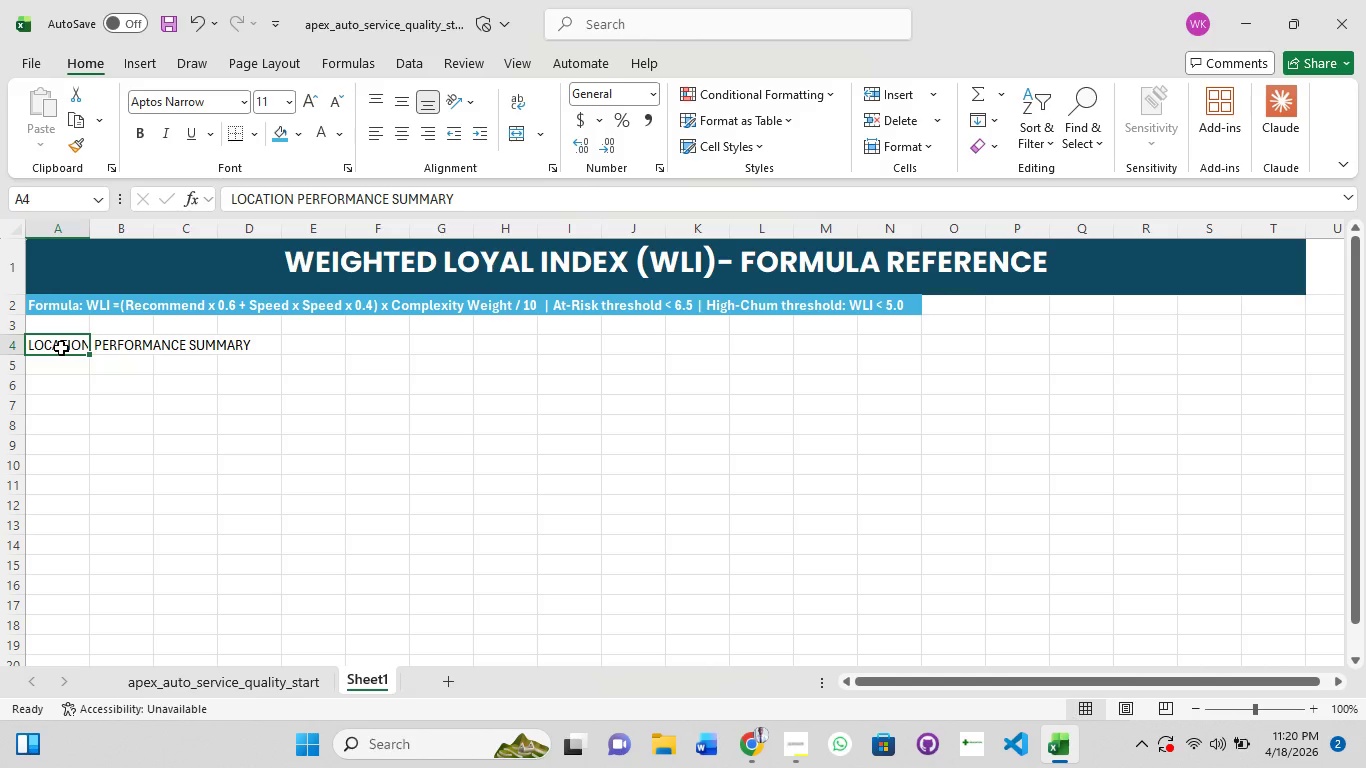 
hold_key(key=ShiftLeft, duration=1.5)
left_click_drag(start_coordinate=[155, 342], to_coordinate=[160, 339])
 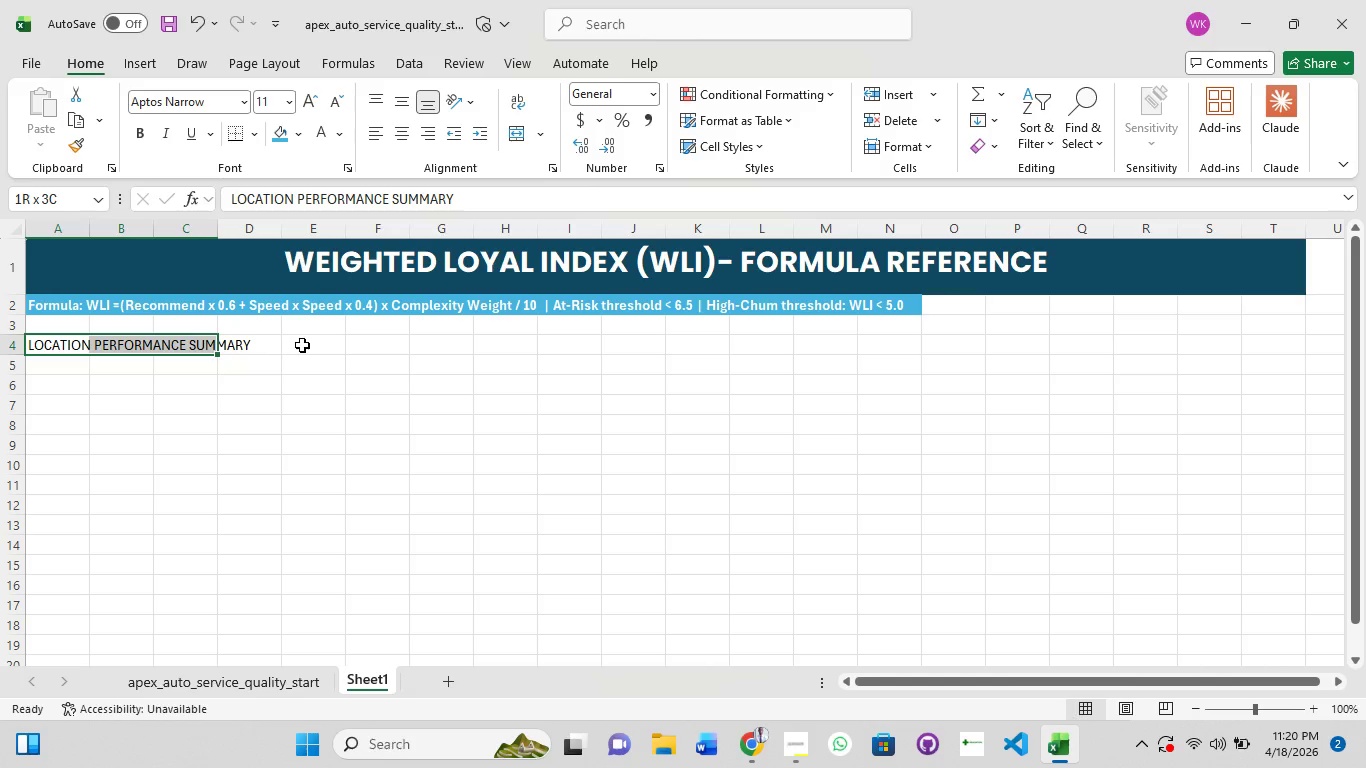 
hold_key(key=ShiftLeft, duration=1.5)
left_click([302, 345])
 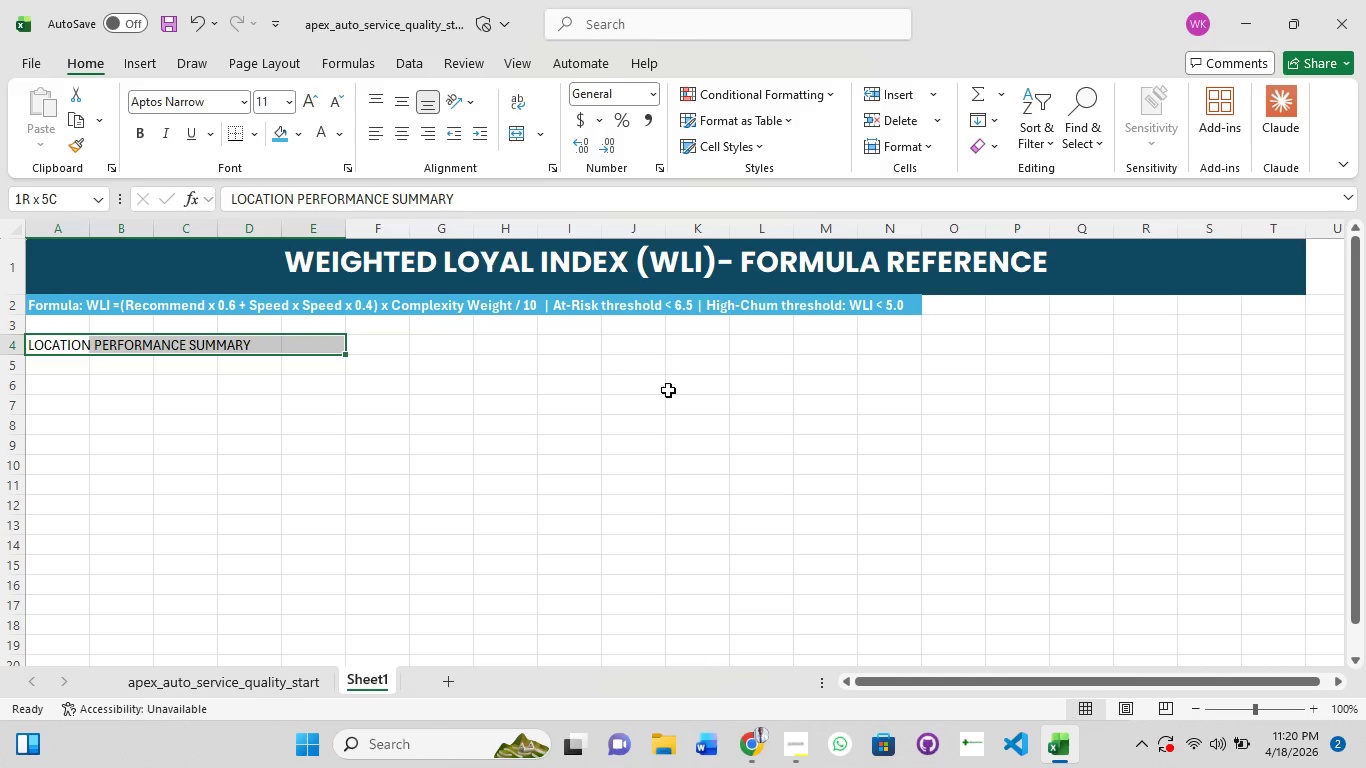 
hold_key(key=ShiftLeft, duration=1.52)
 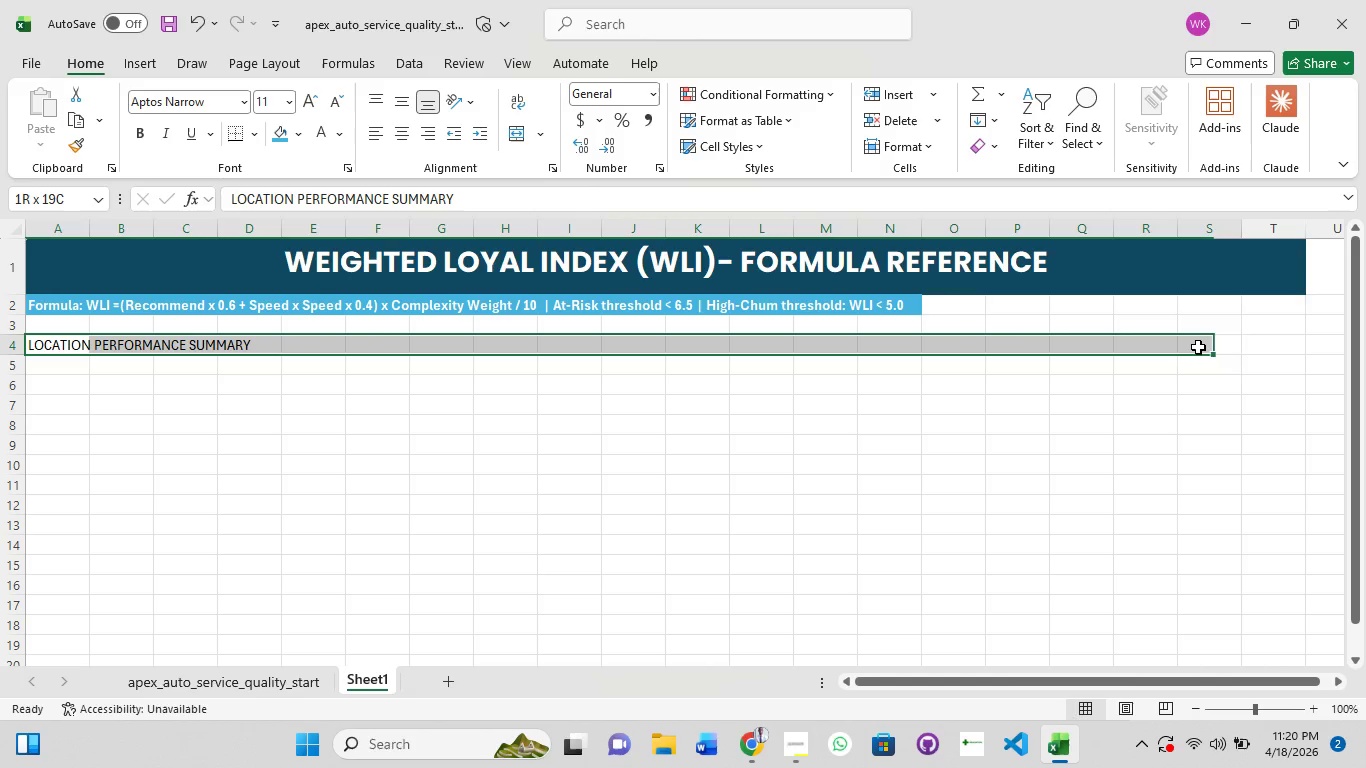 
hold_key(key=ShiftLeft, duration=1.5)
left_click([1198, 347])
 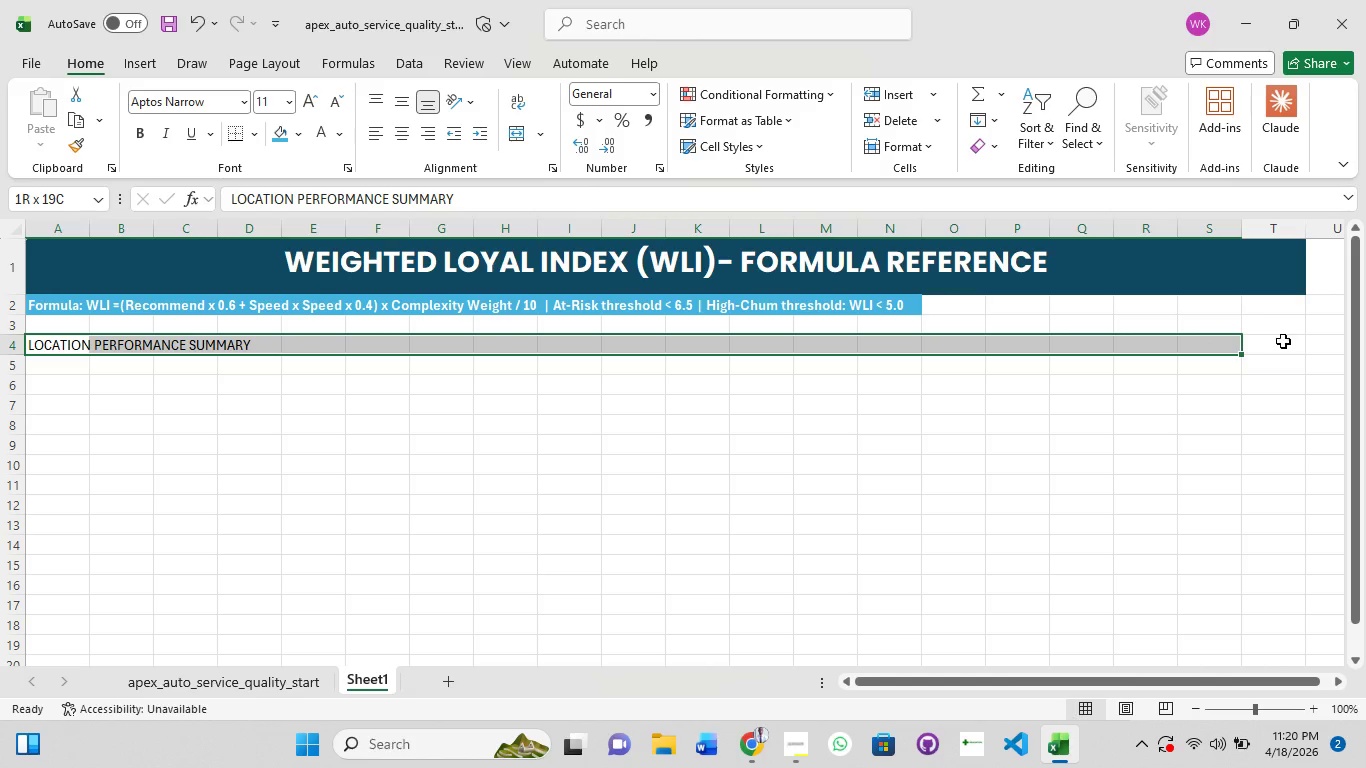 
hold_key(key=ShiftLeft, duration=1.5)
 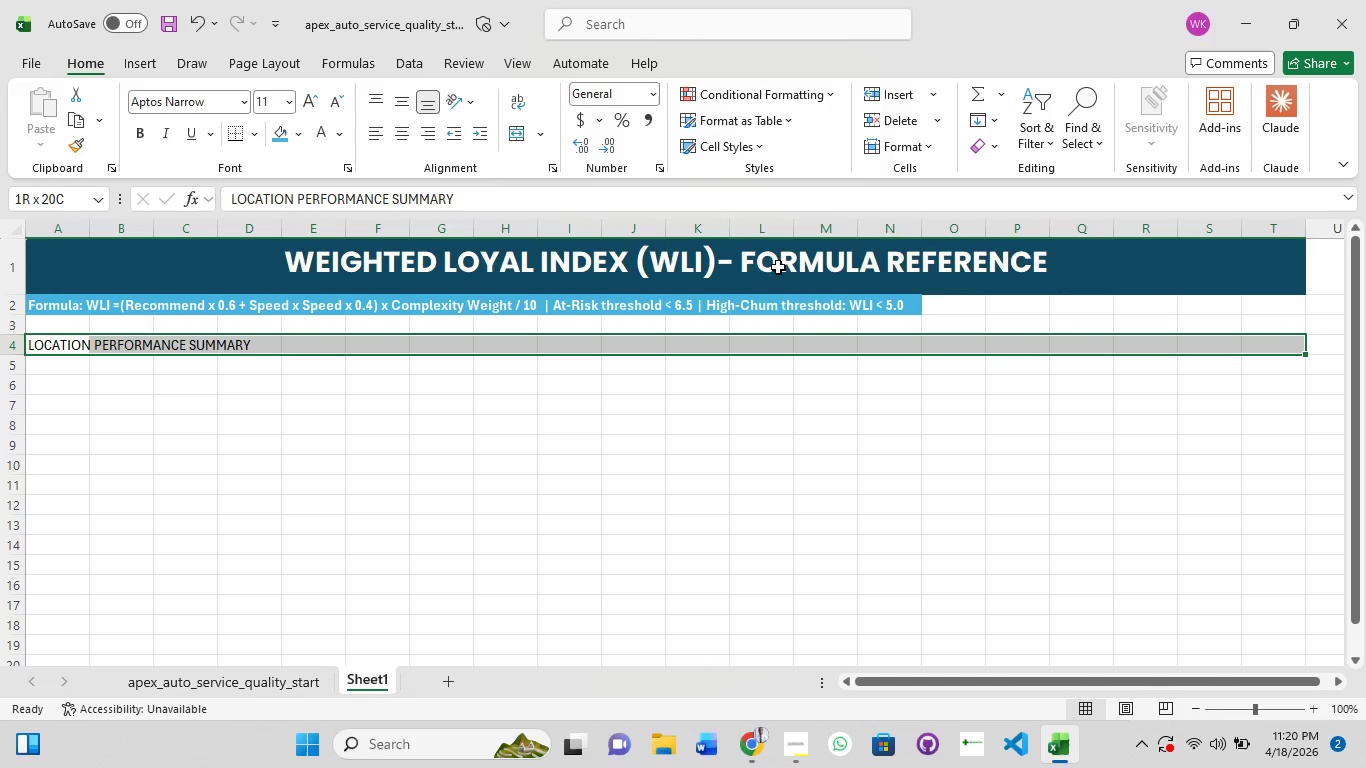 
hold_key(key=ShiftLeft, duration=0.34)
 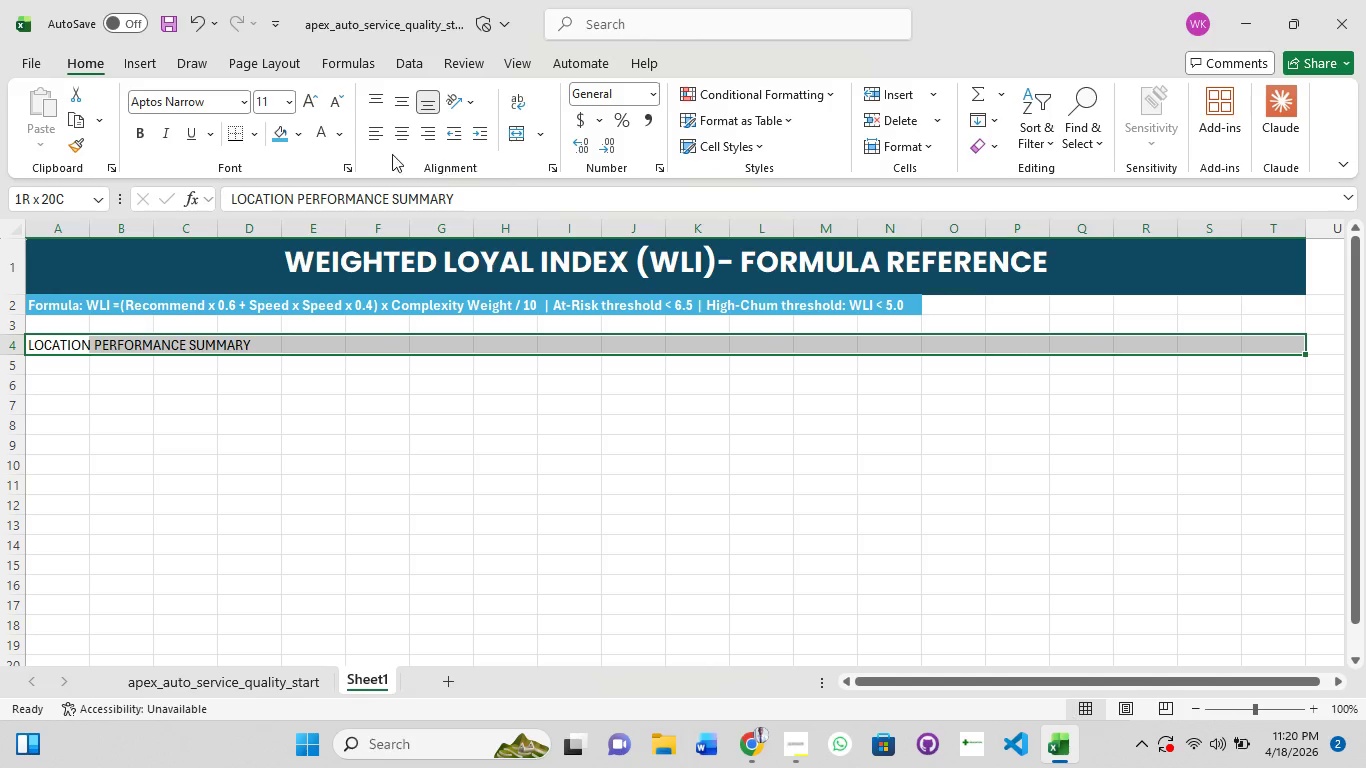 
left_click([289, 101])
 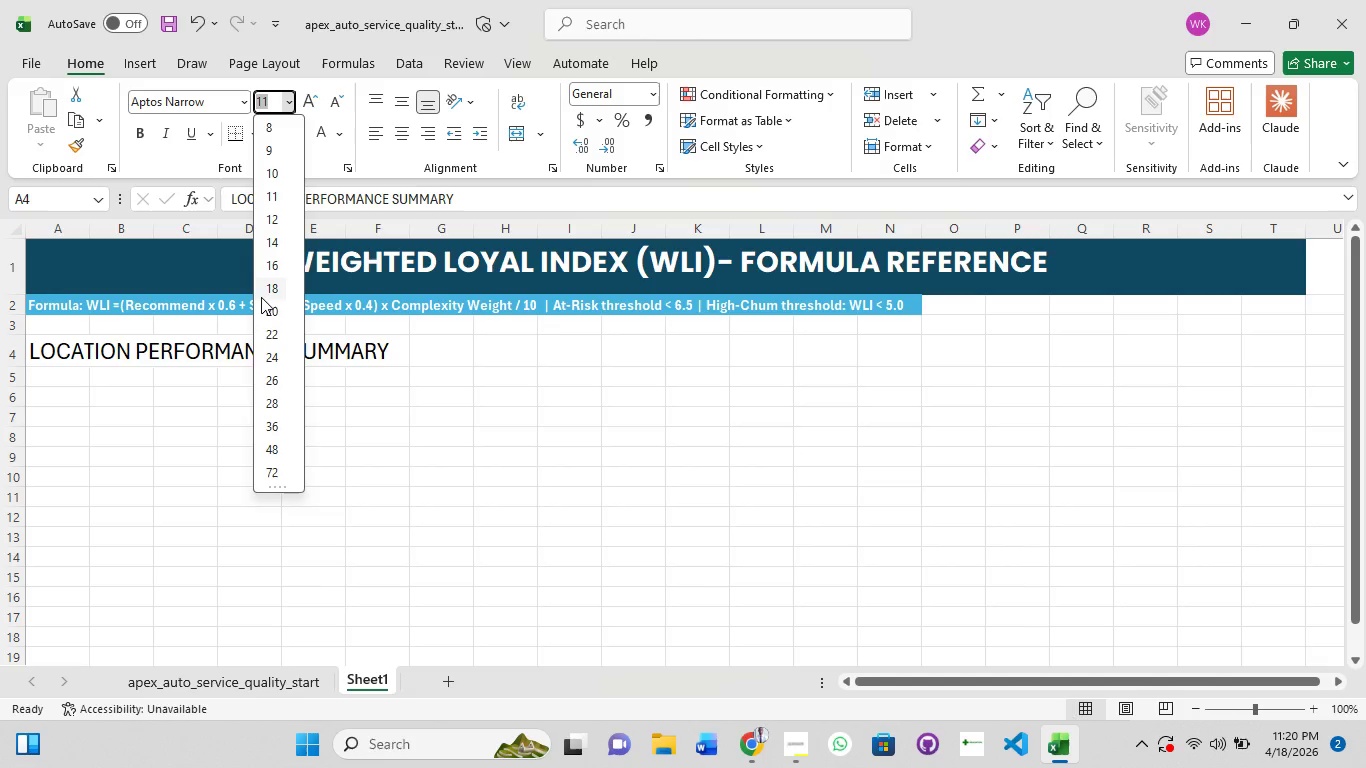 
left_click([262, 297])
 